 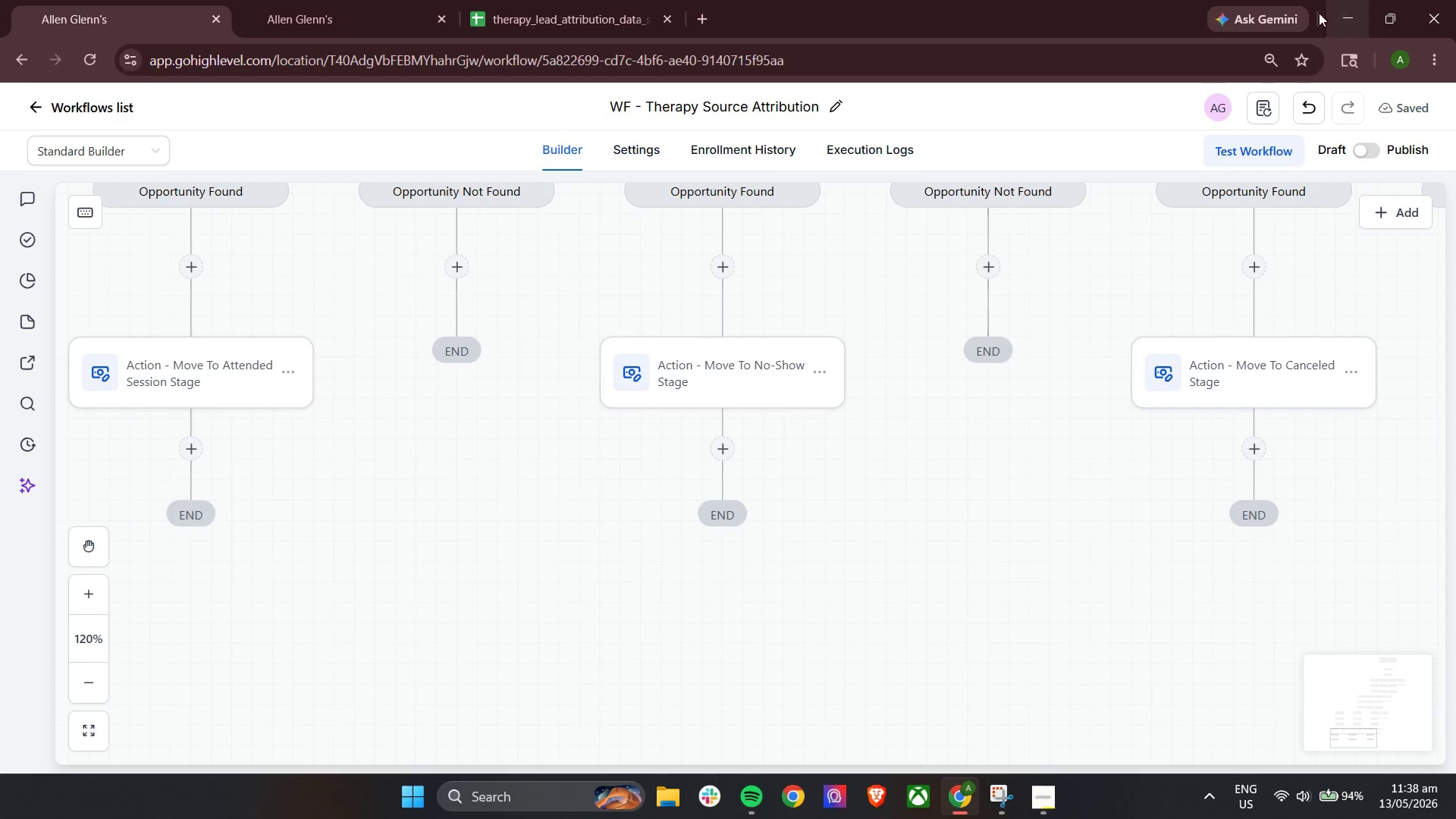 
scroll: coordinate [865, 513], scroll_direction: up, amount: 3.0
 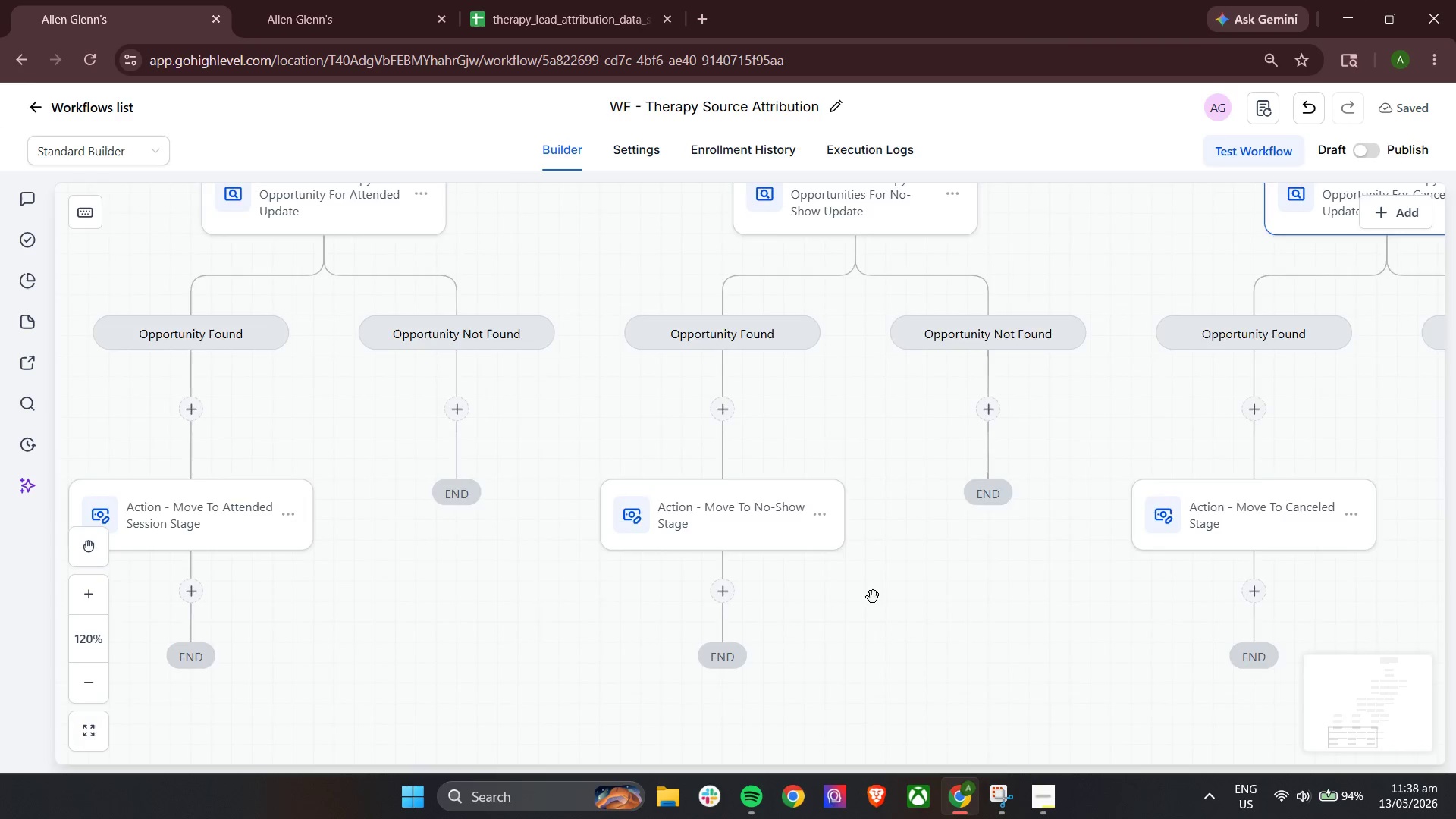 
left_click([77, 106])
 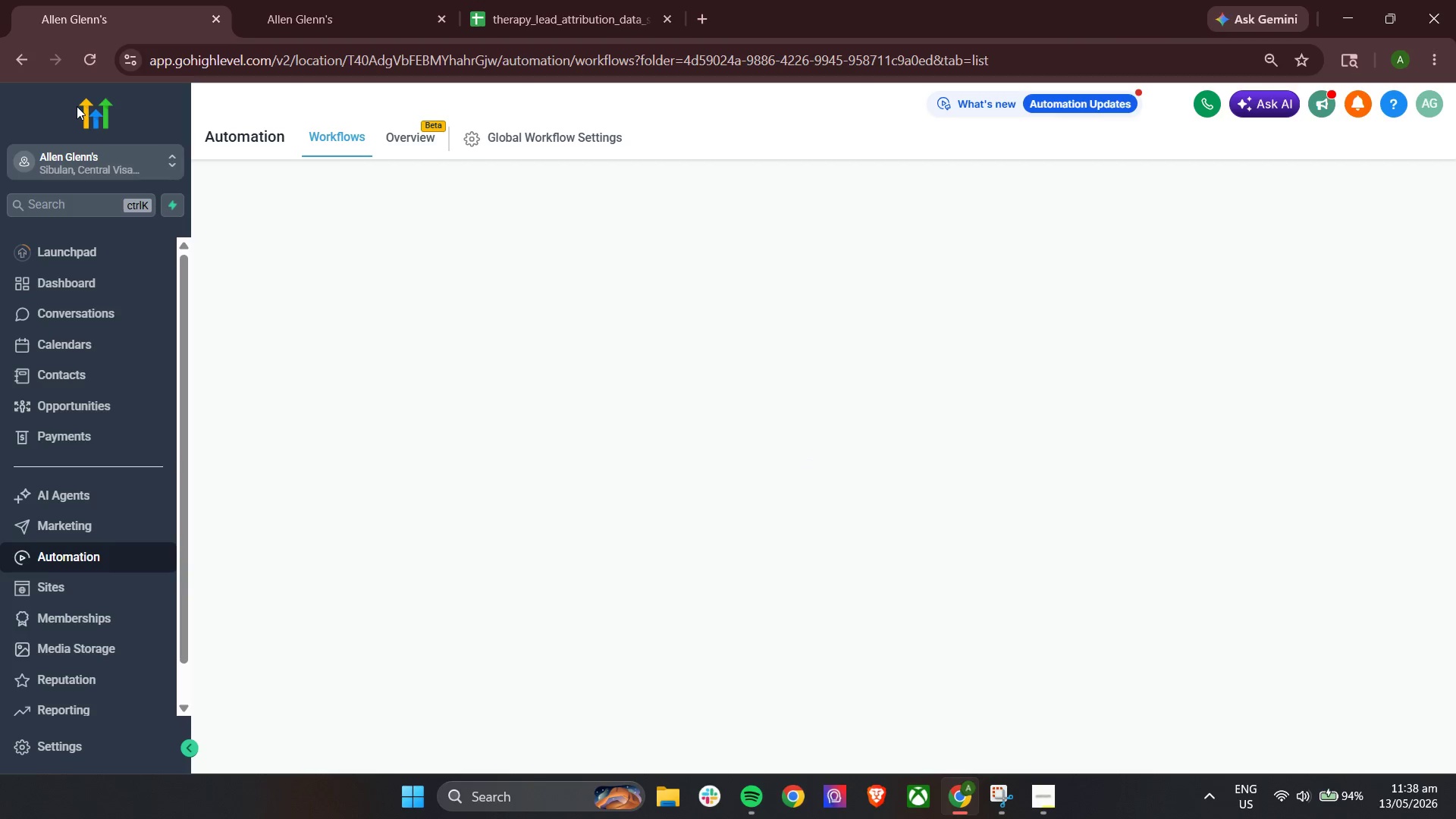 
wait(8.42)
 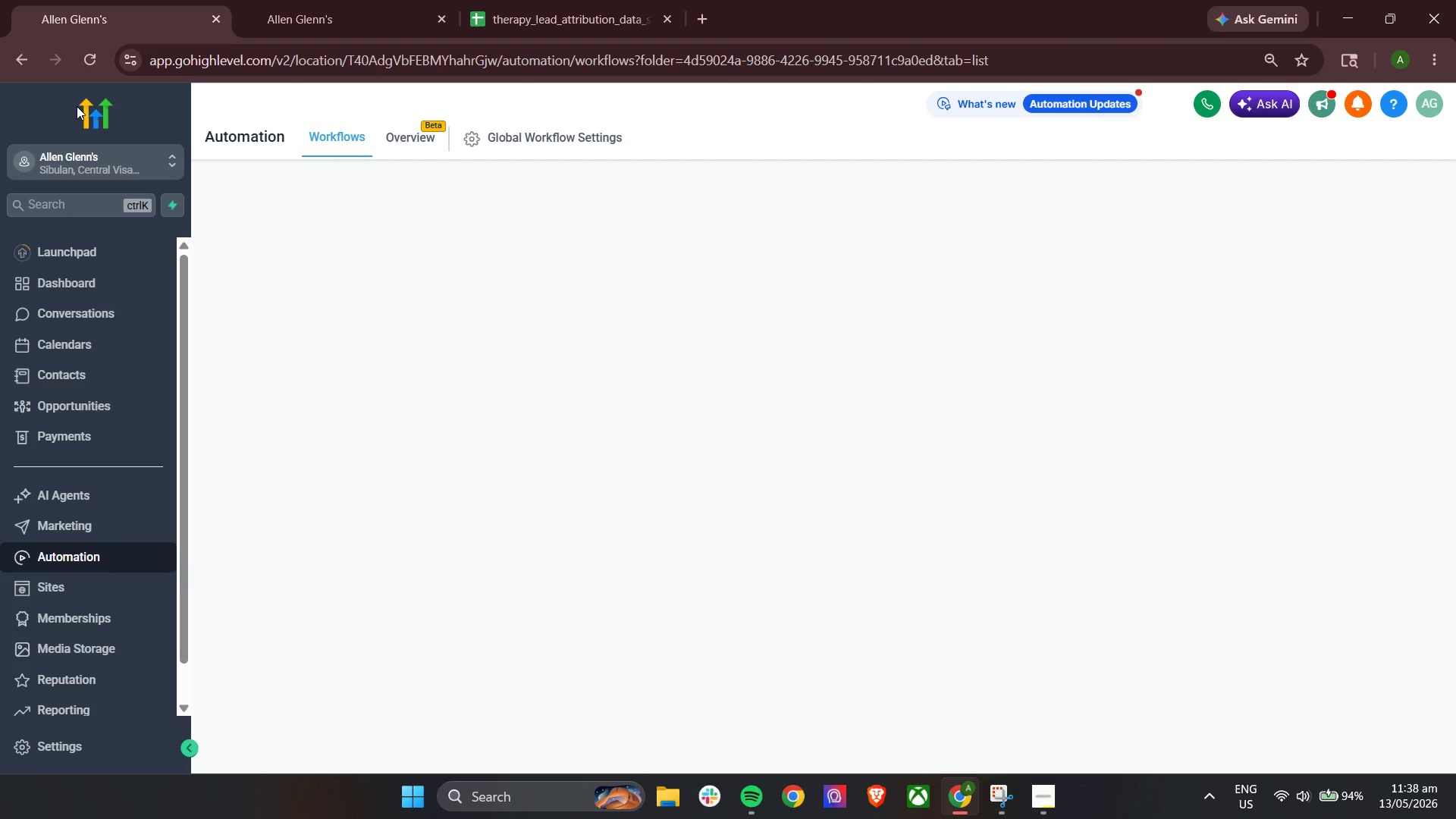 
left_click([76, 382])
 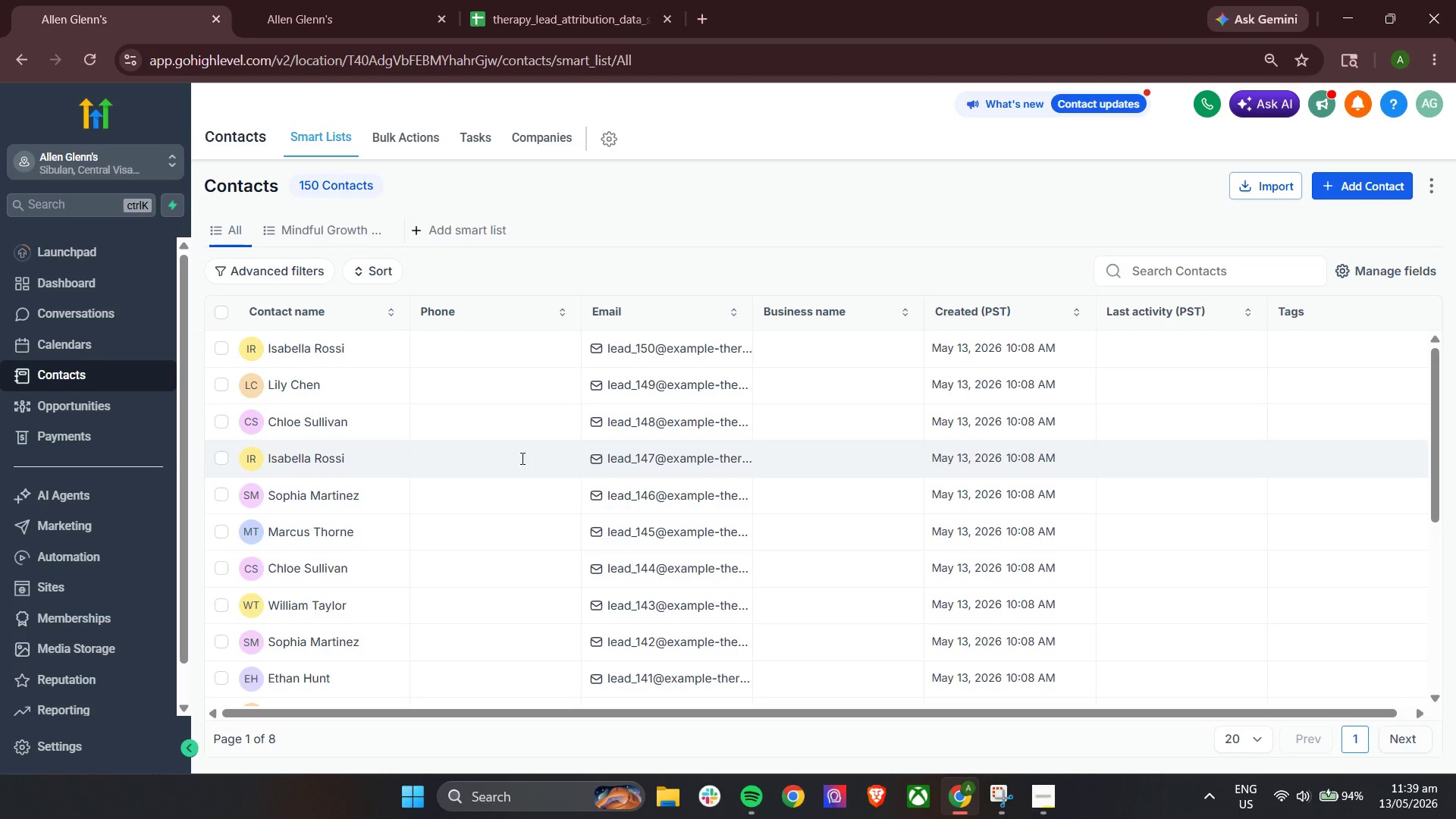 
wait(6.42)
 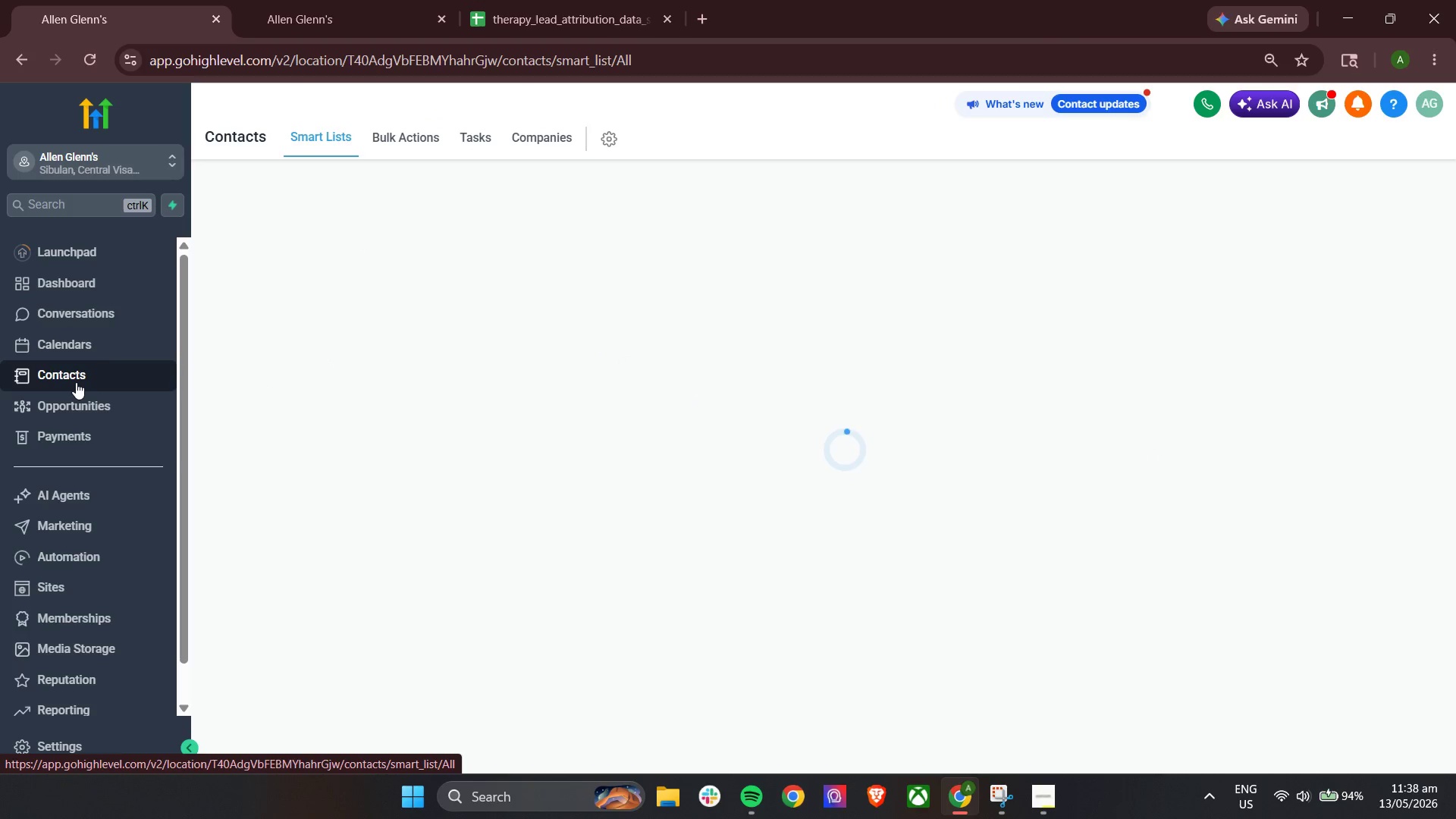 
scroll: coordinate [278, 531], scroll_direction: down, amount: 11.0
 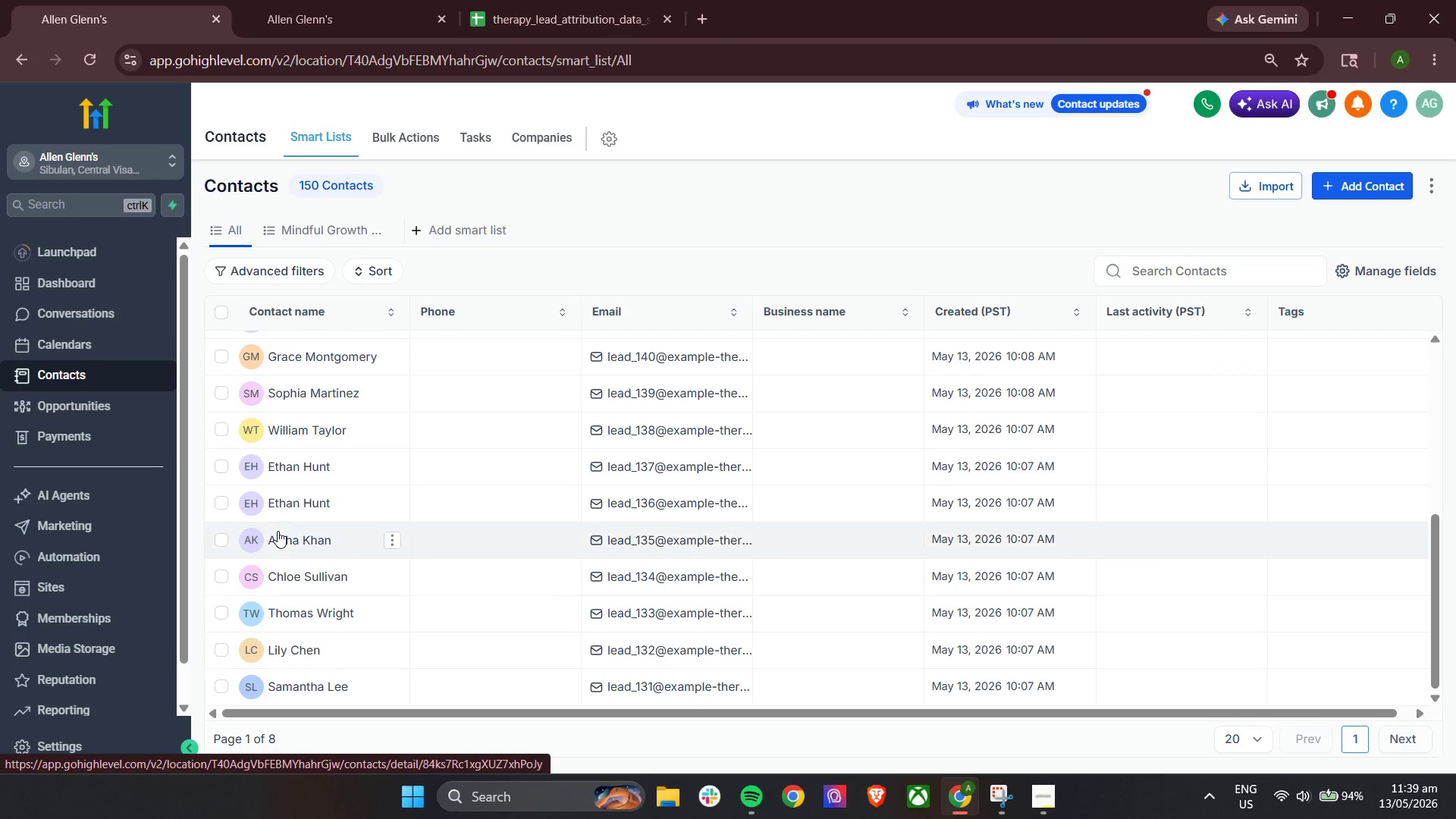 
scroll: coordinate [278, 531], scroll_direction: up, amount: 9.0
 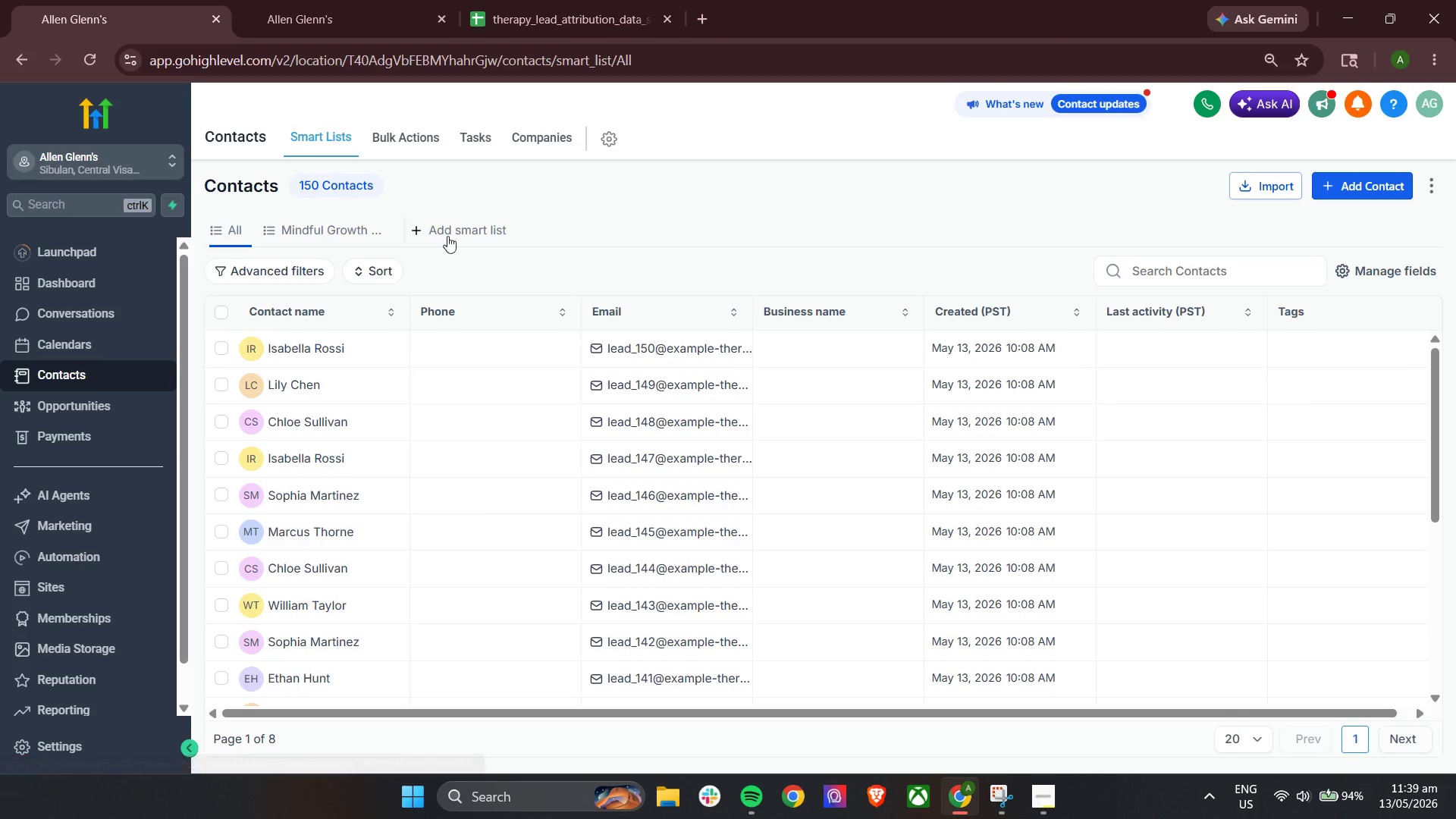 
left_click([460, 229])
 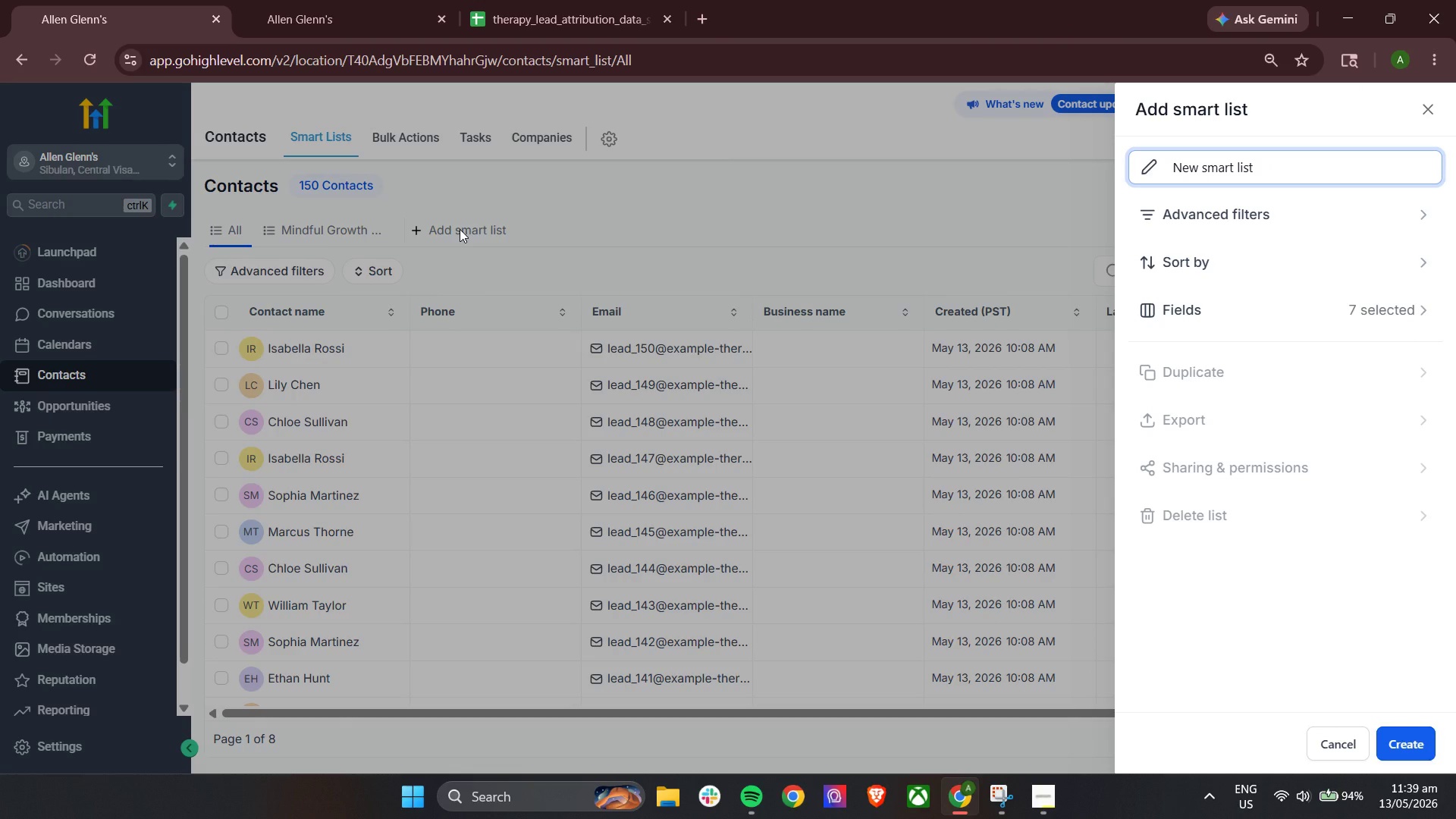 
wait(8.17)
 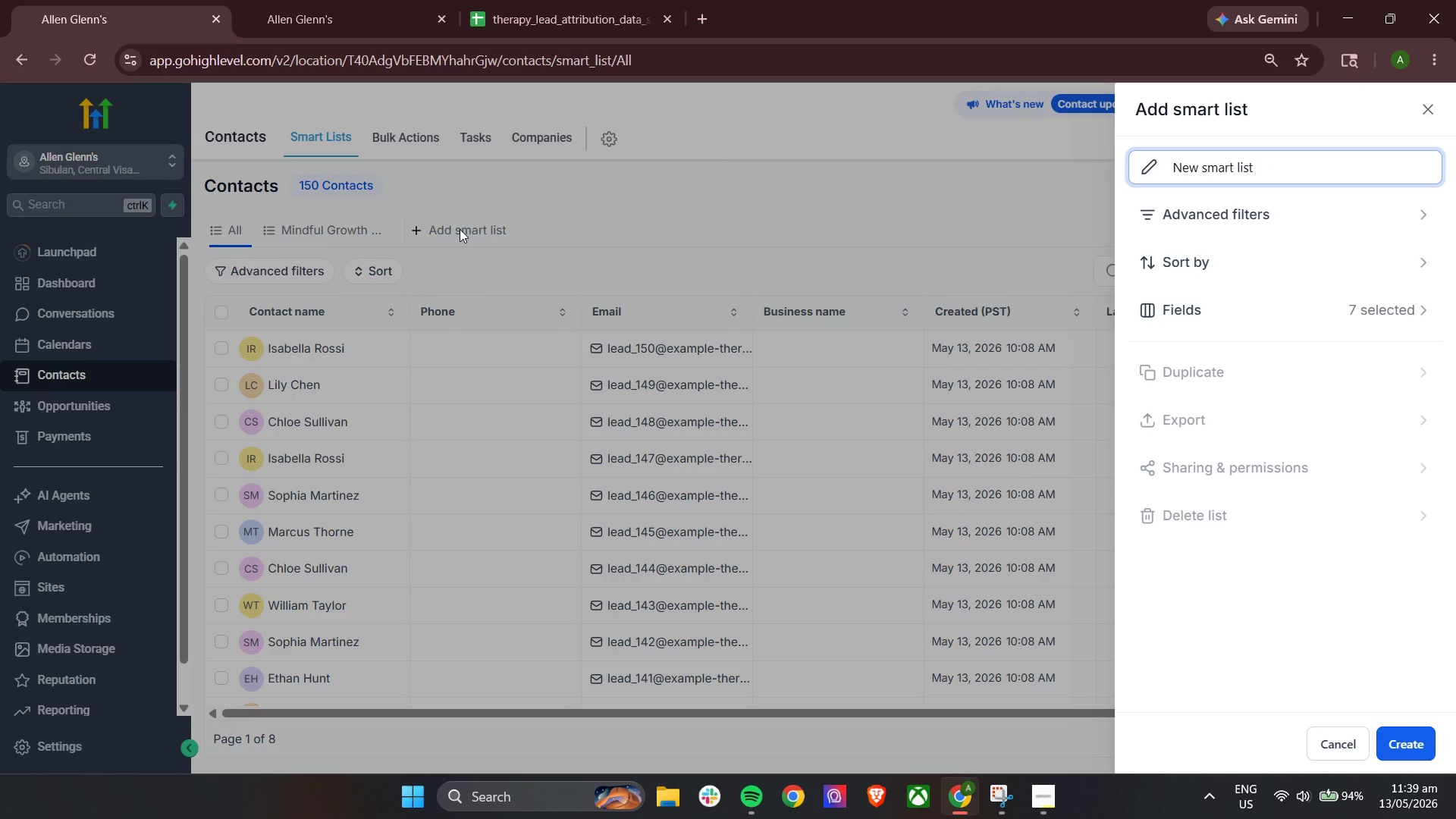 
double_click([1283, 163])
 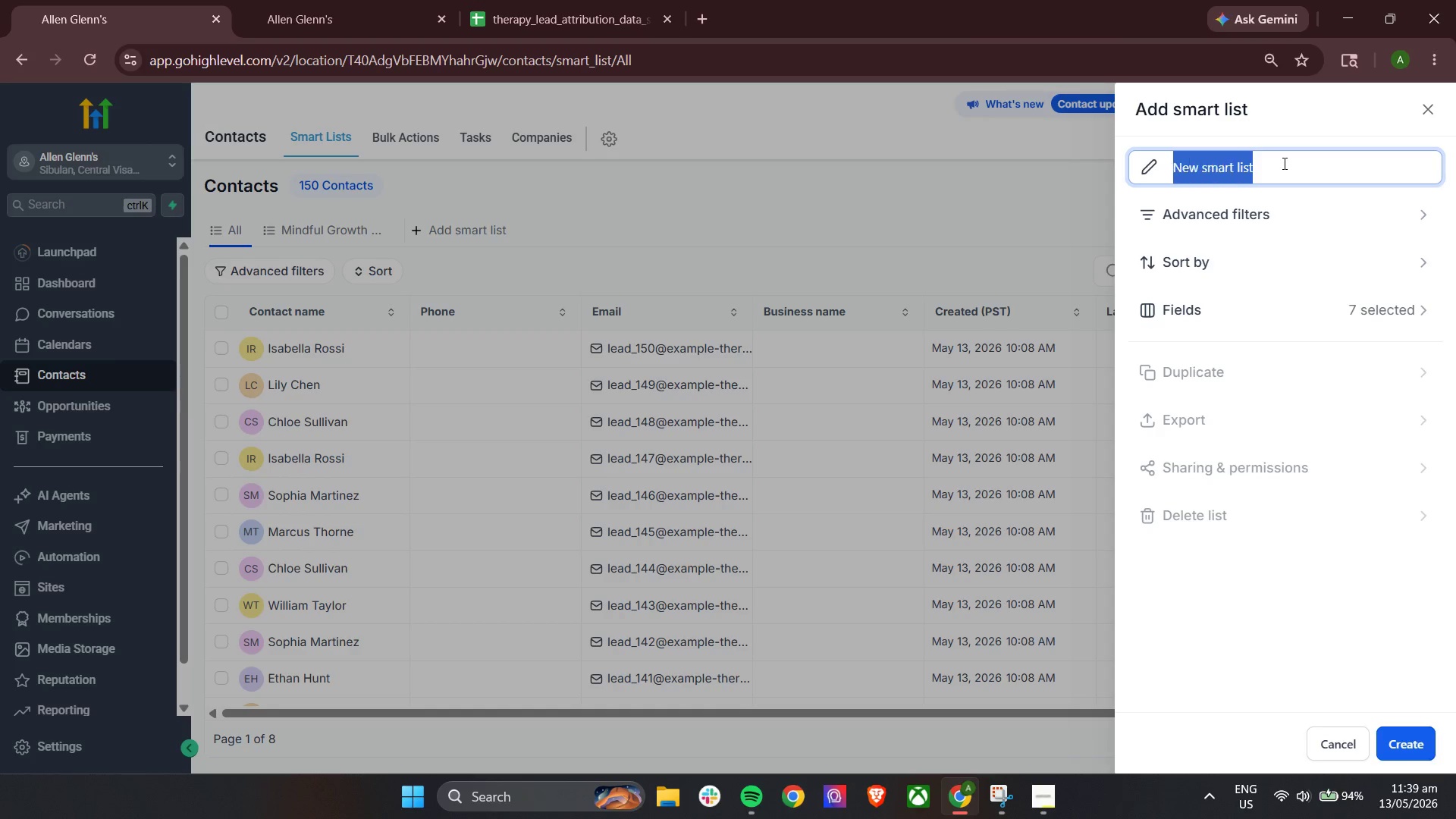 
triple_click([1283, 163])
 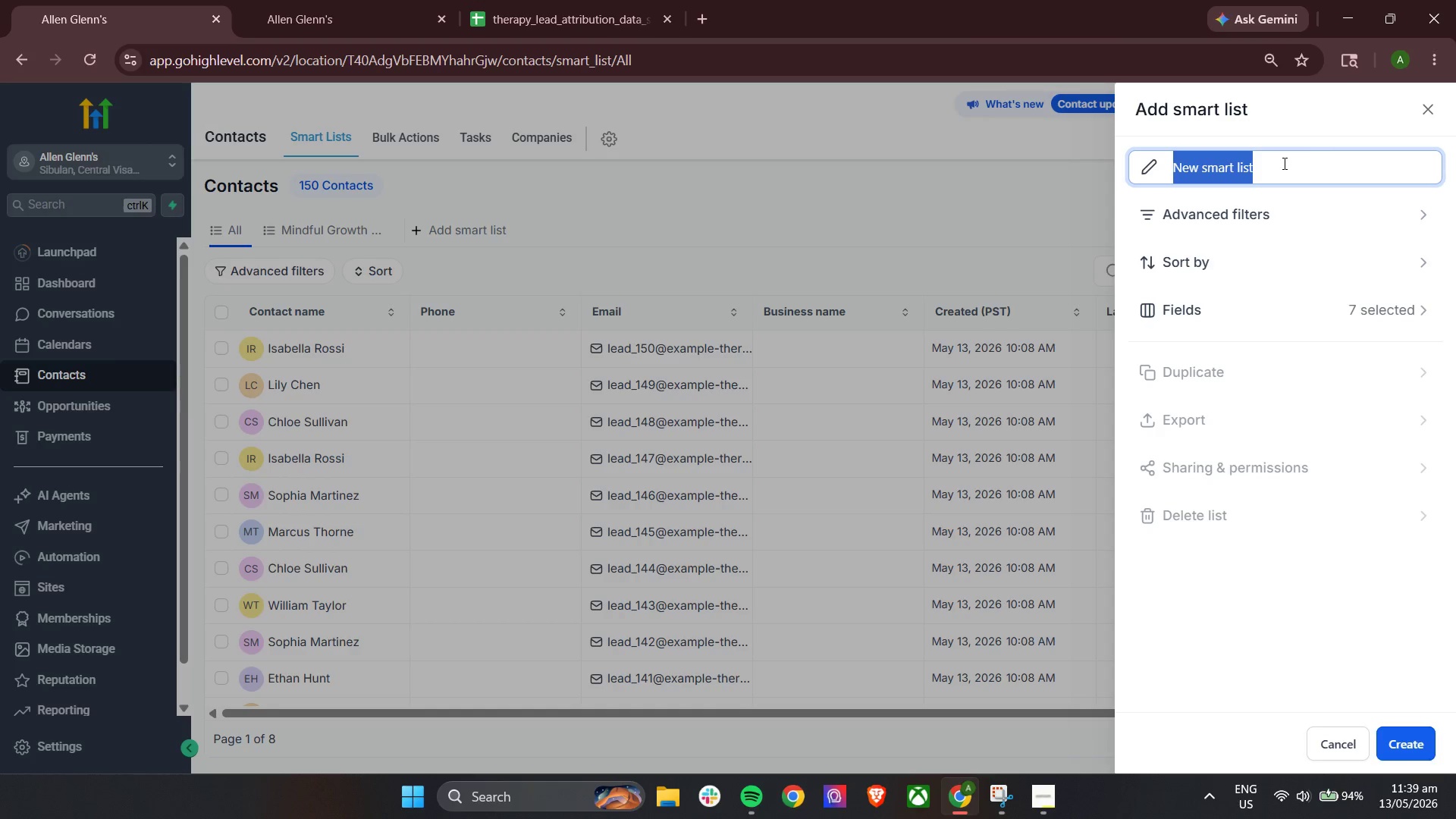 
triple_click([1283, 163])
 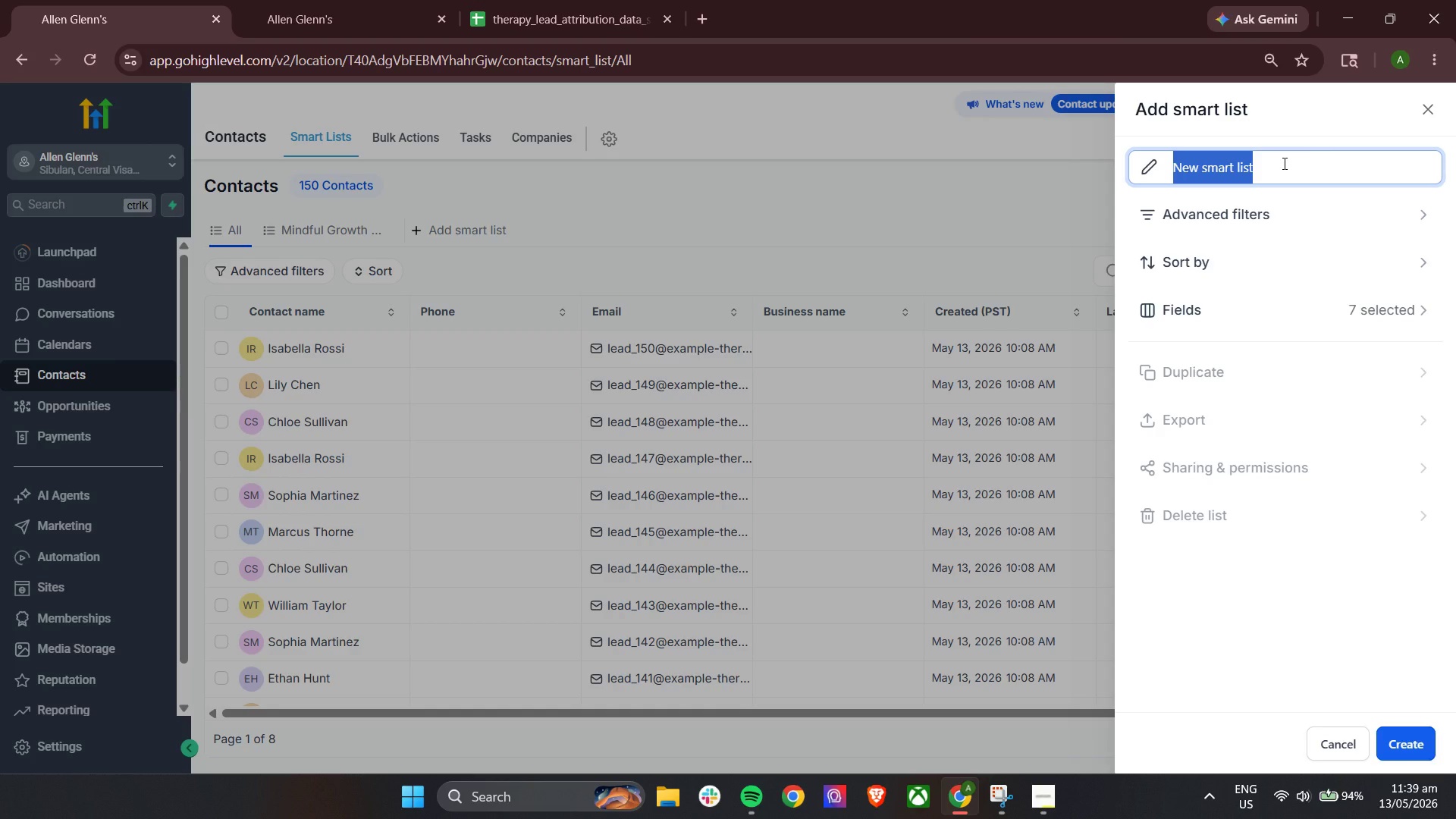 
type(SL - Acc)
key(Backspace)
key(Backspace)
type(ddiction Recovery Noo)
key(Backspace)
type(-Shows)
 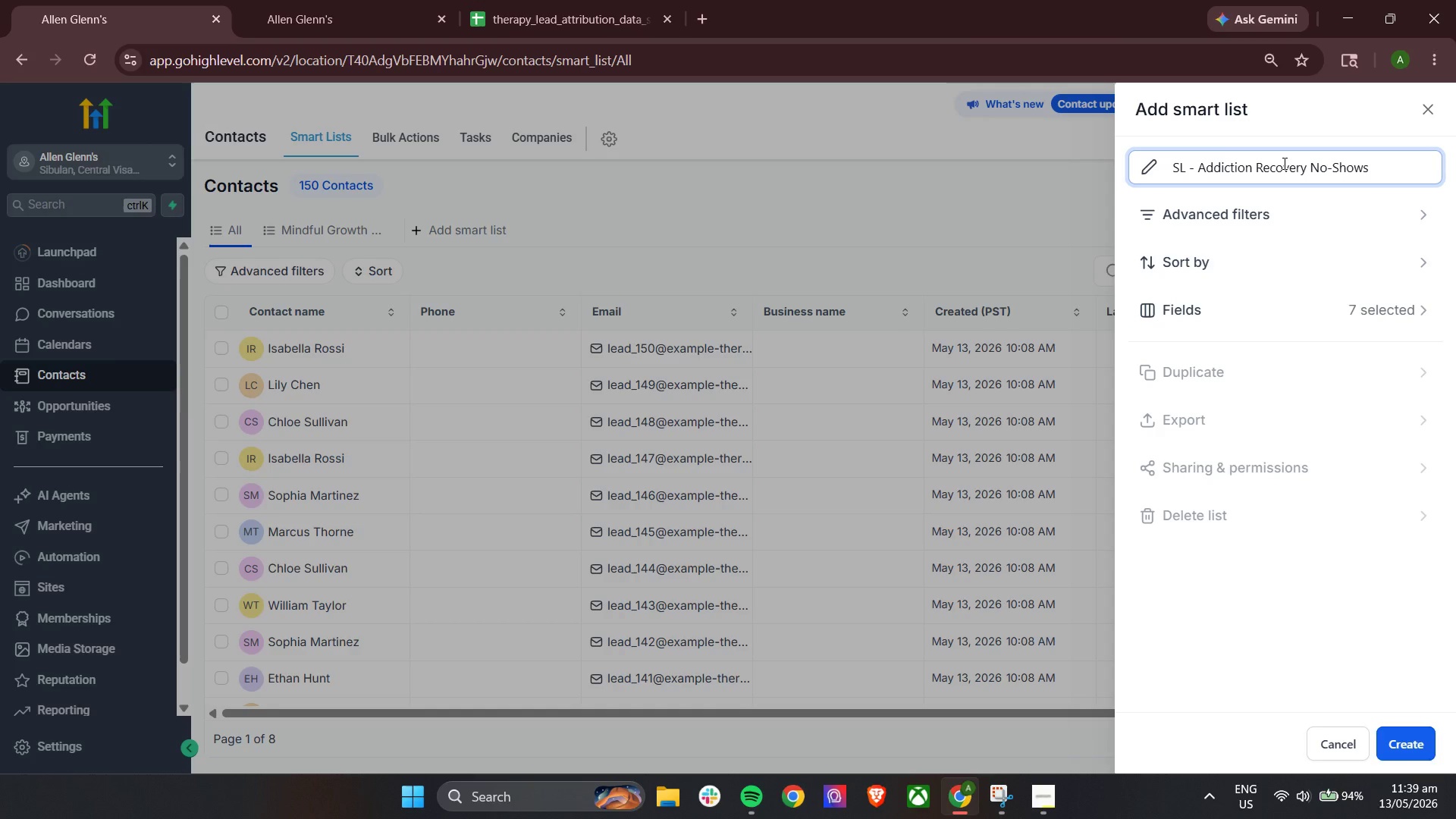 
left_click([1244, 218])
 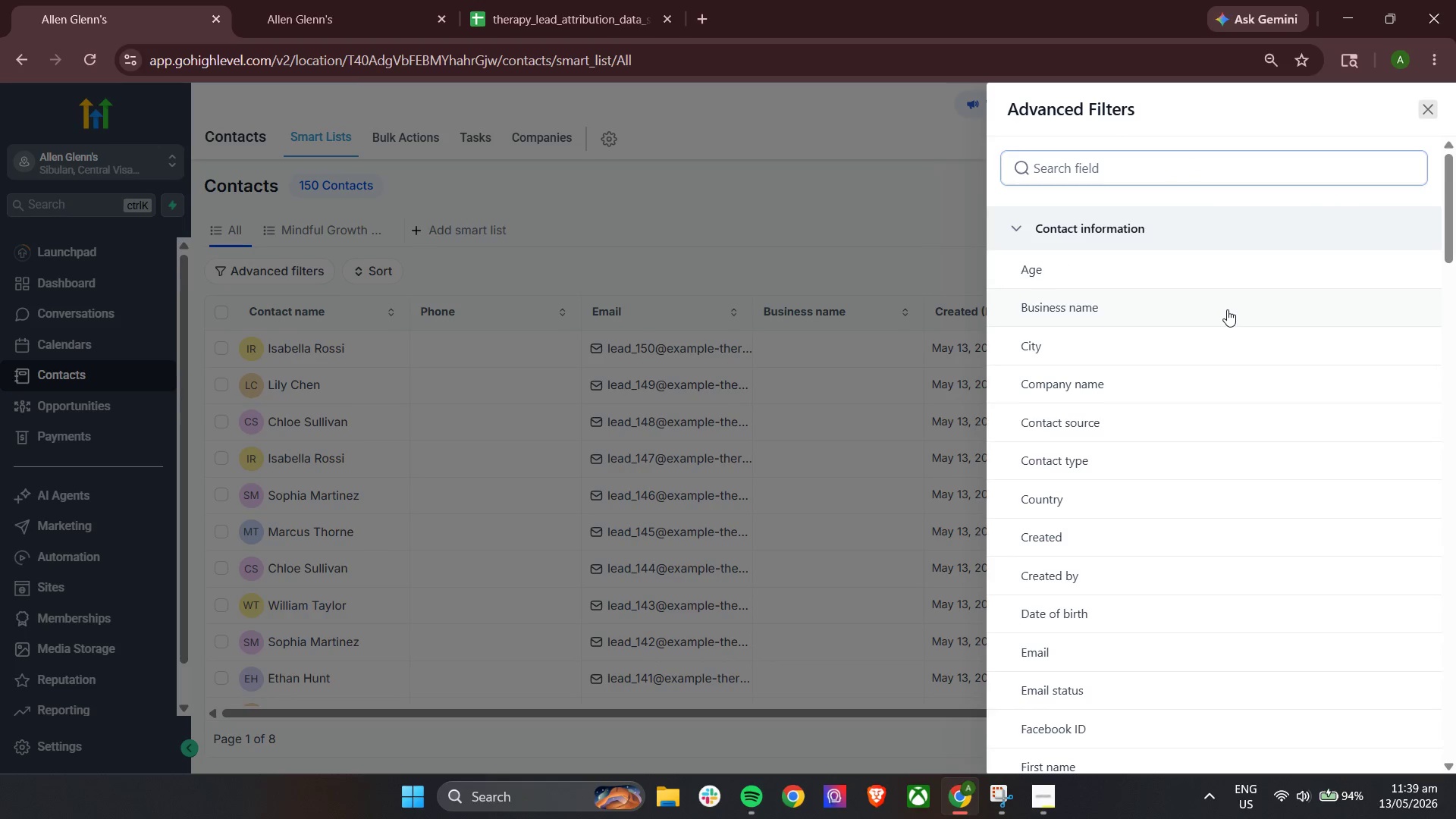 
left_click([1201, 170])
 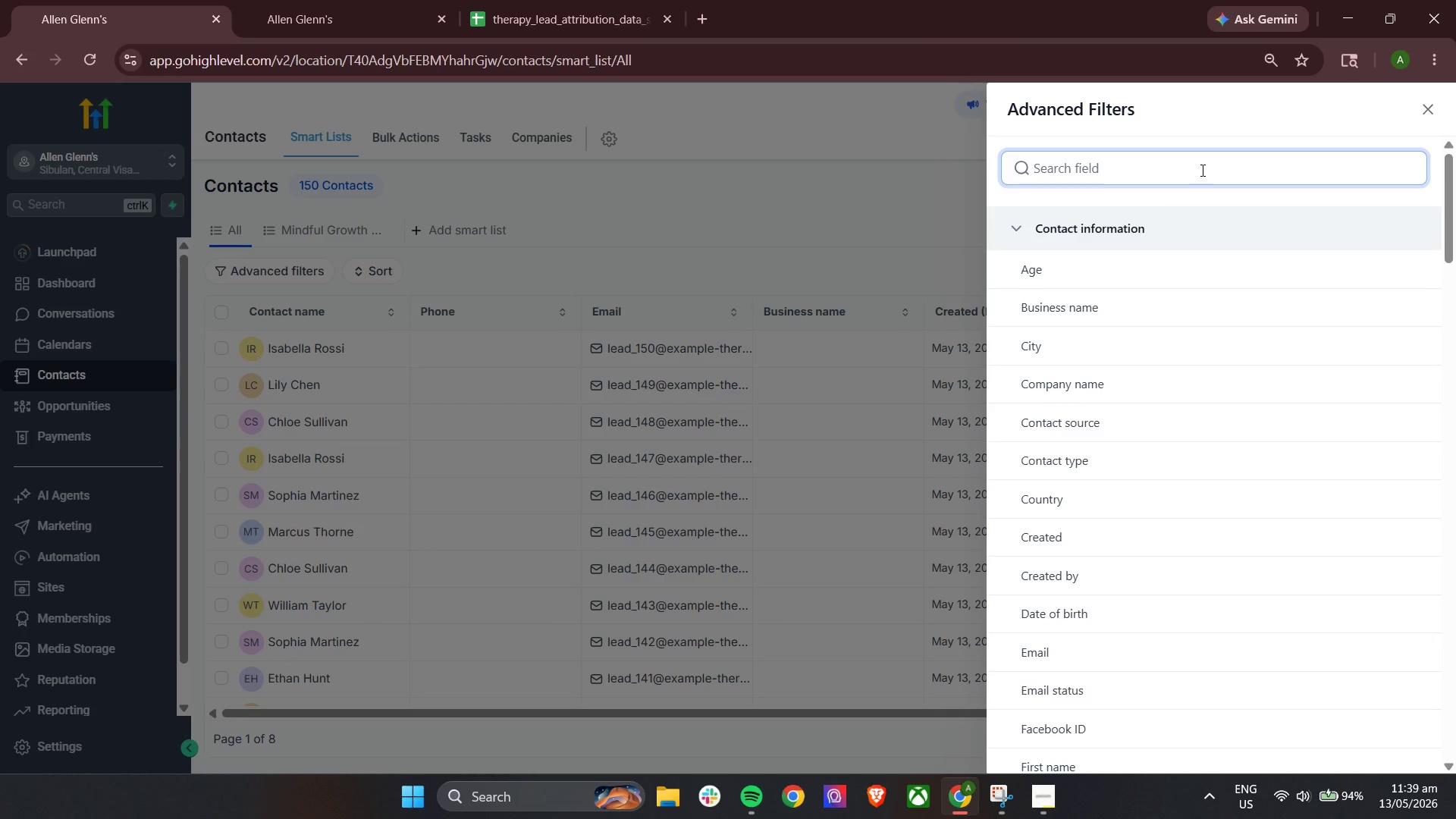 
type(tag)
 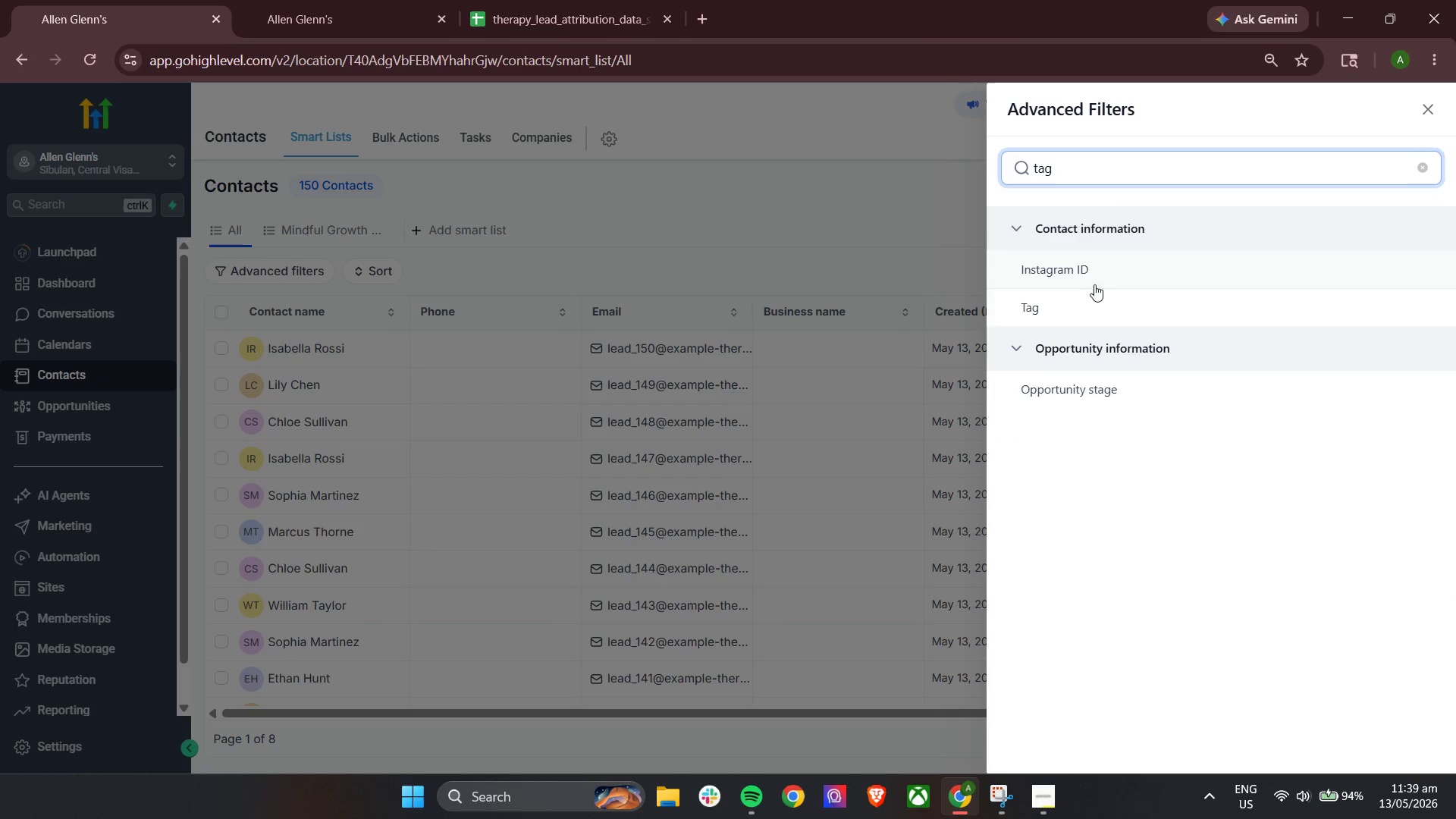 
left_click([1087, 300])
 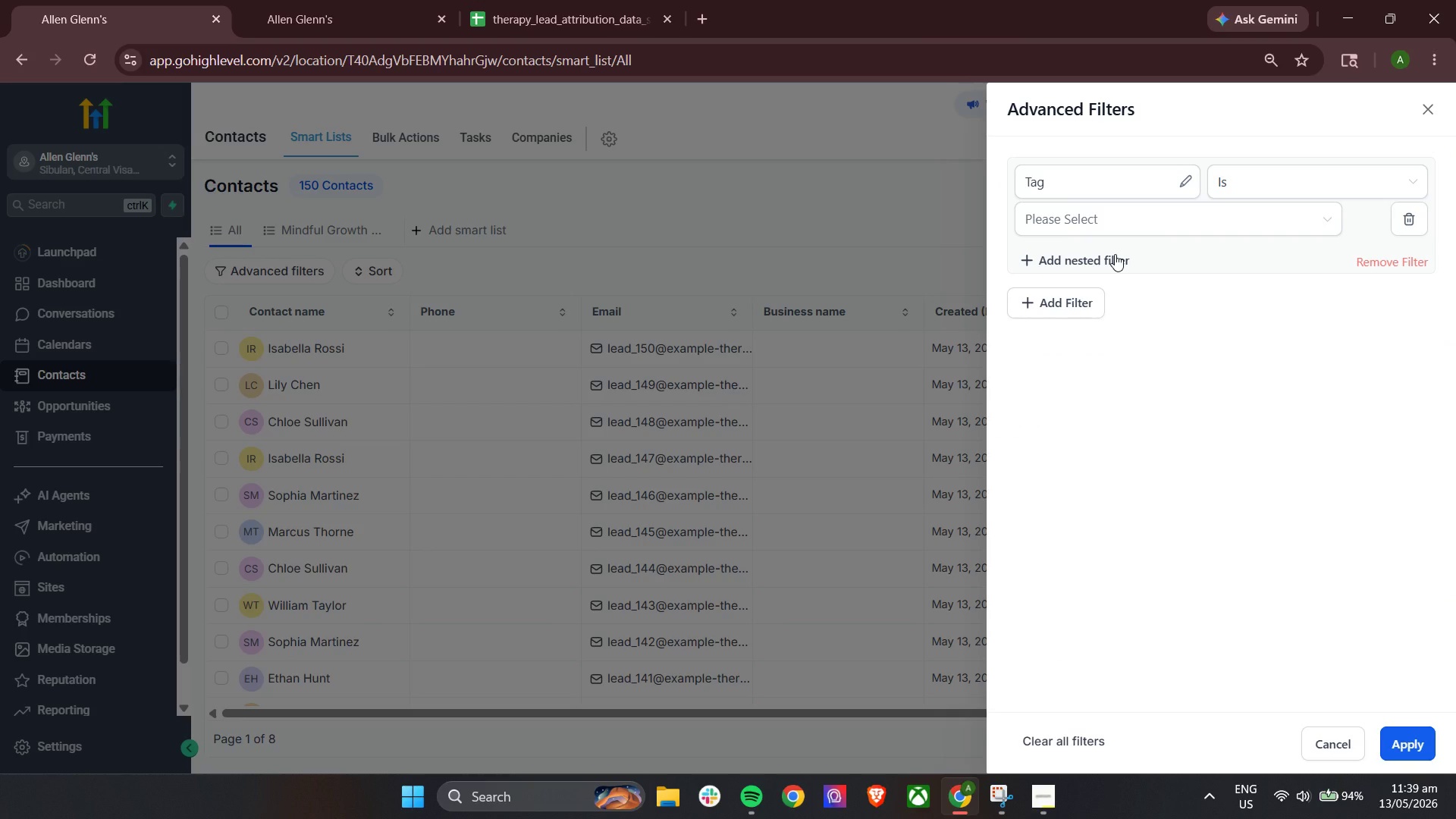 
wait(14.75)
 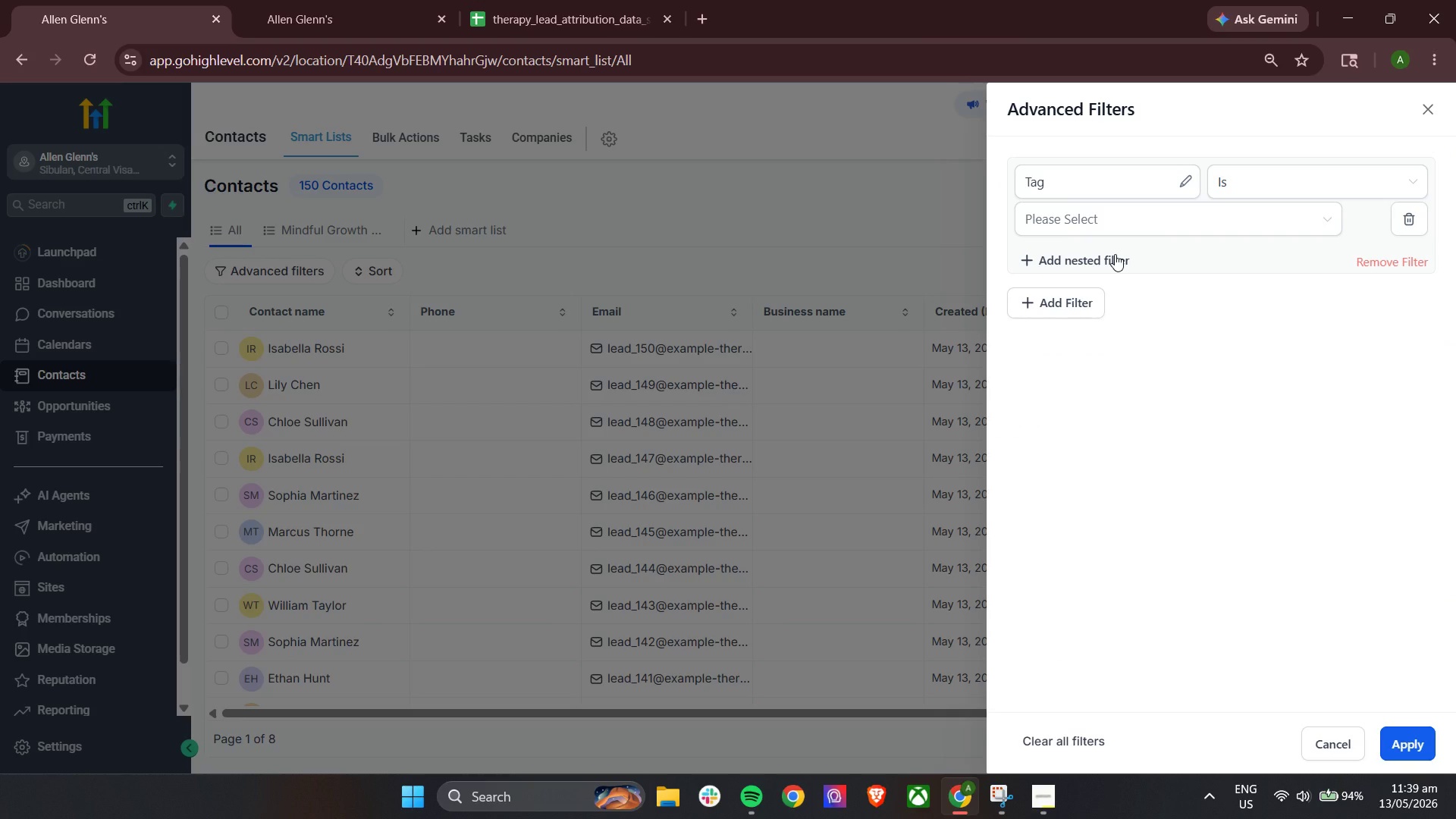 
left_click([1147, 222])
 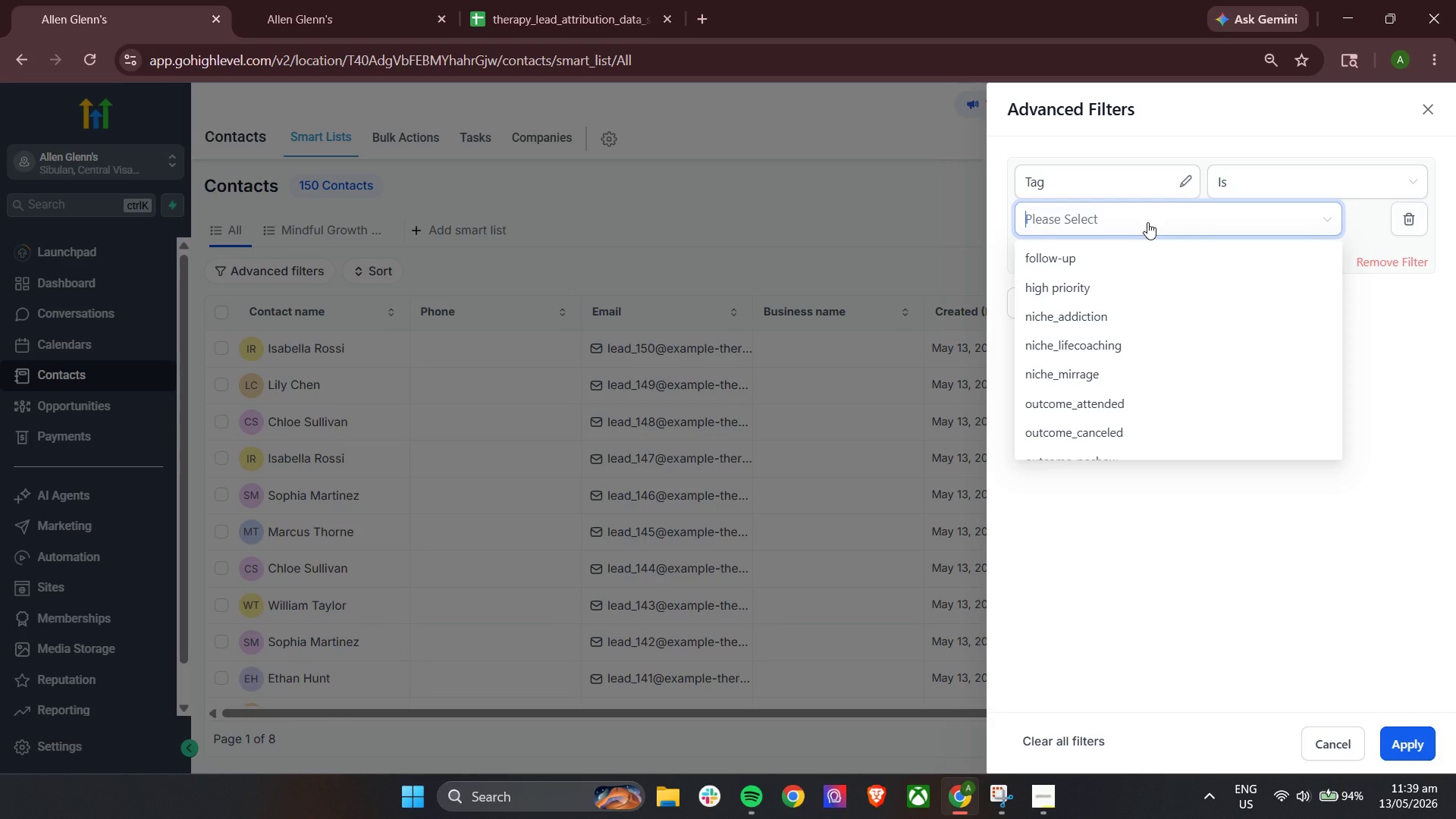 
type(niche)
 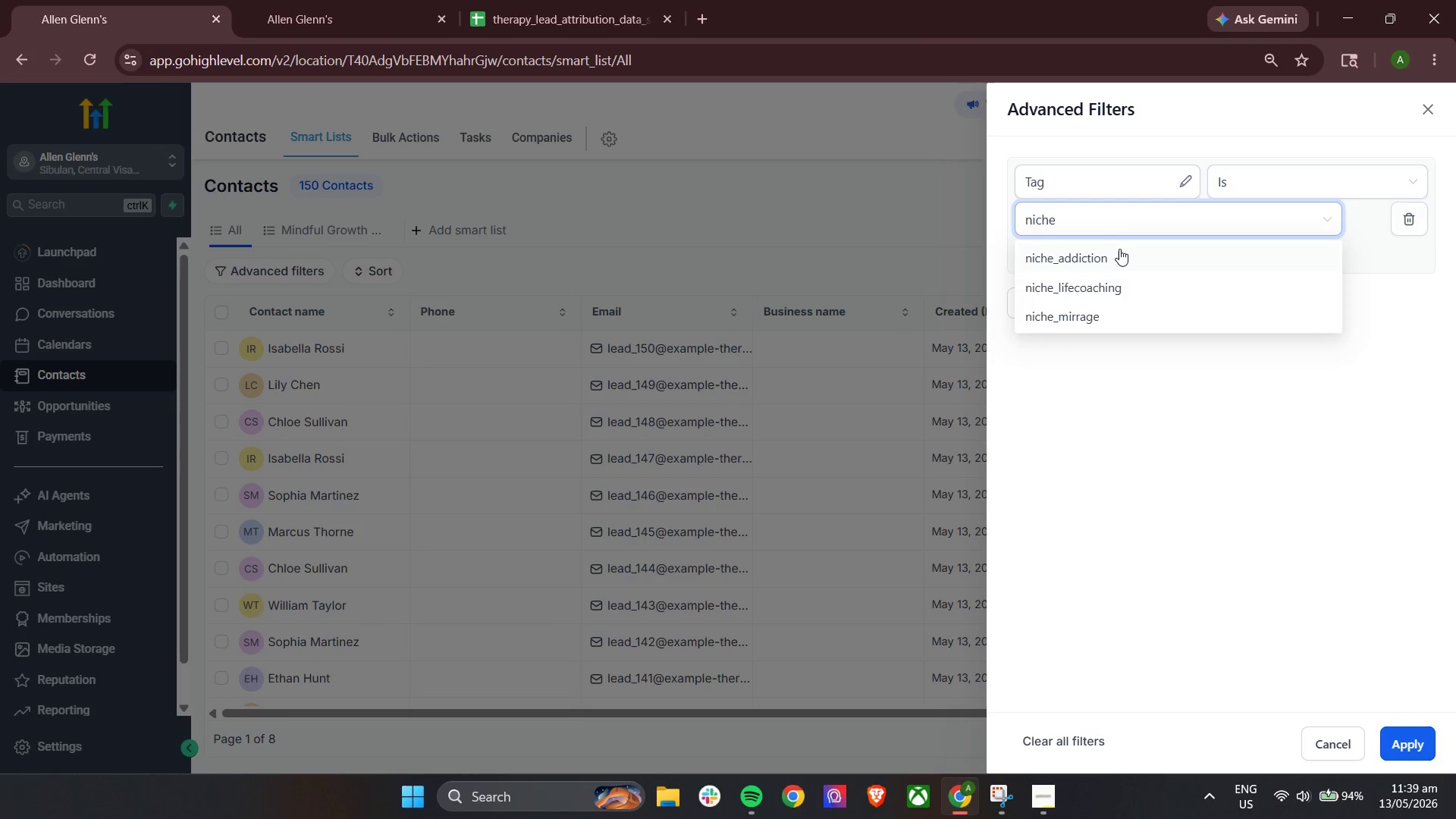 
left_click([1112, 255])
 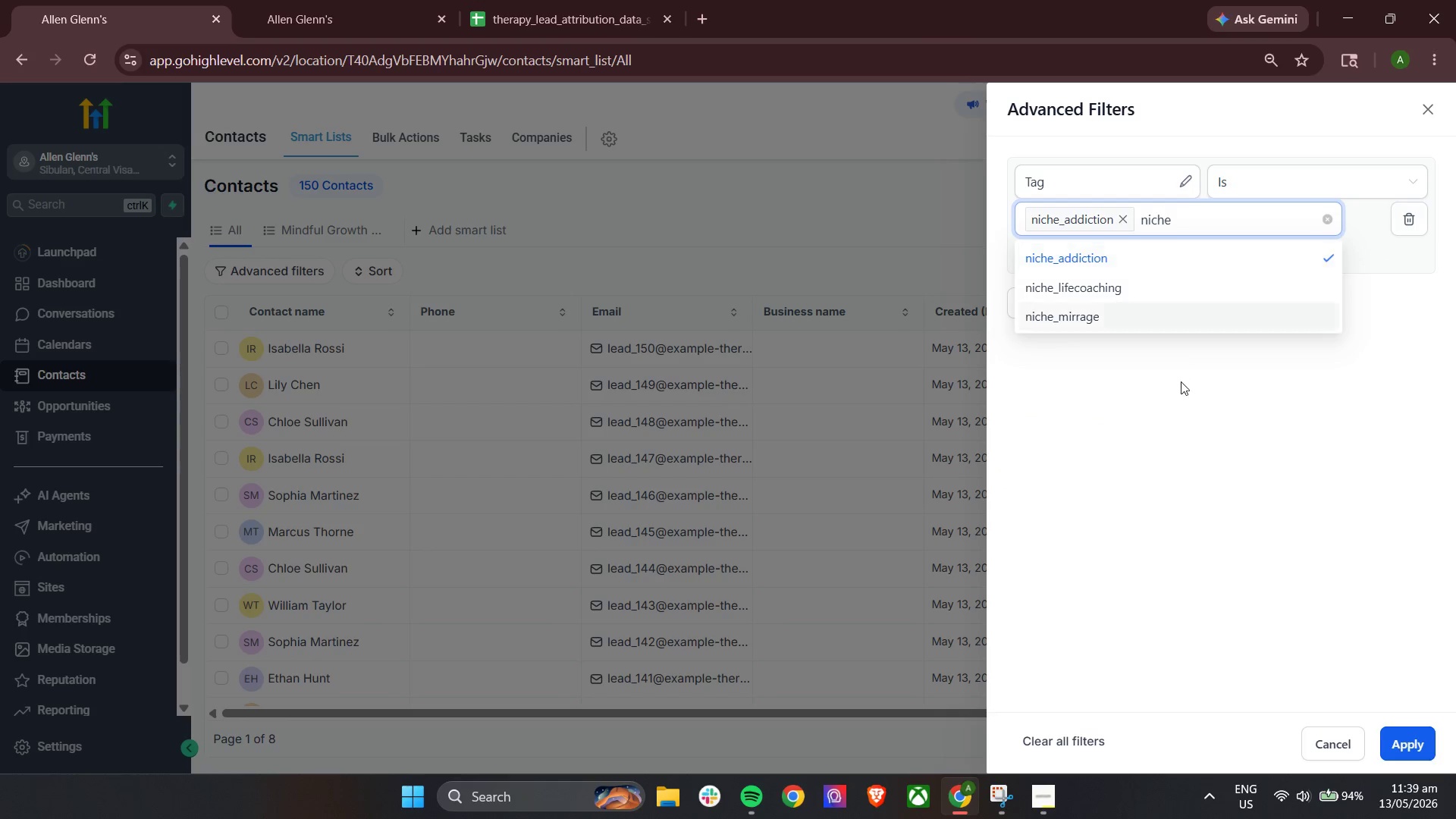 
left_click([1182, 388])
 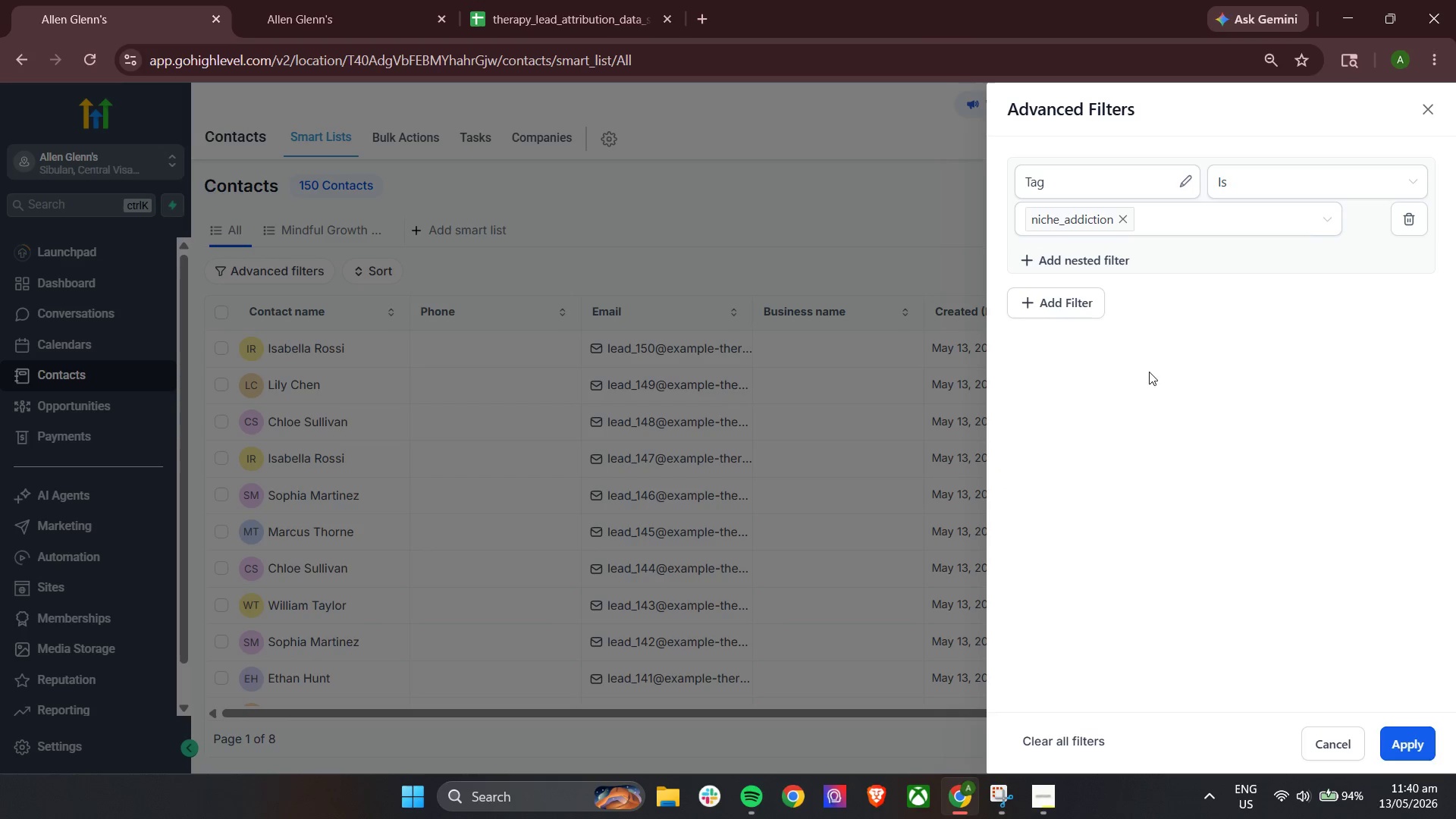 
left_click([1070, 300])
 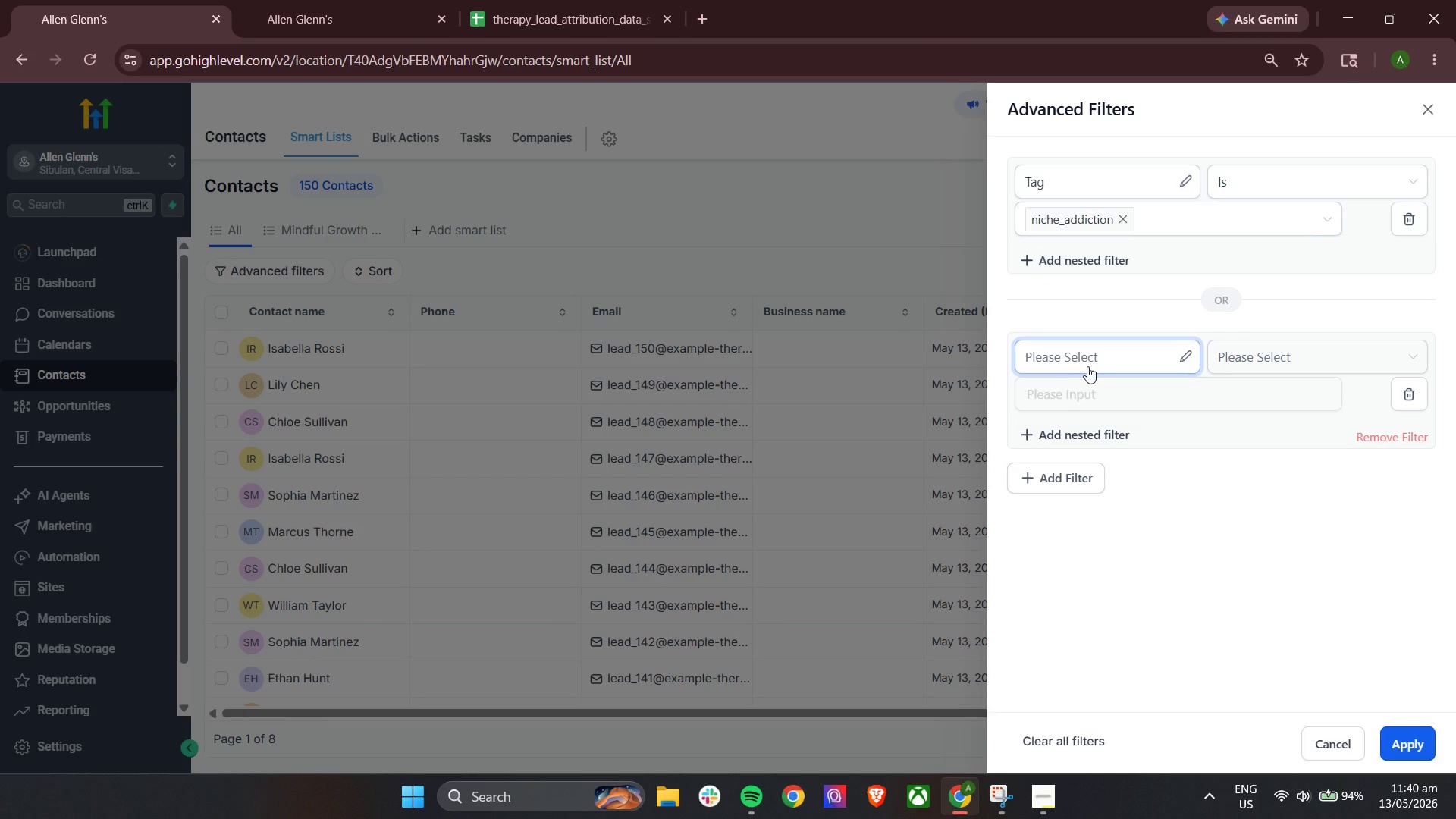 
wait(14.58)
 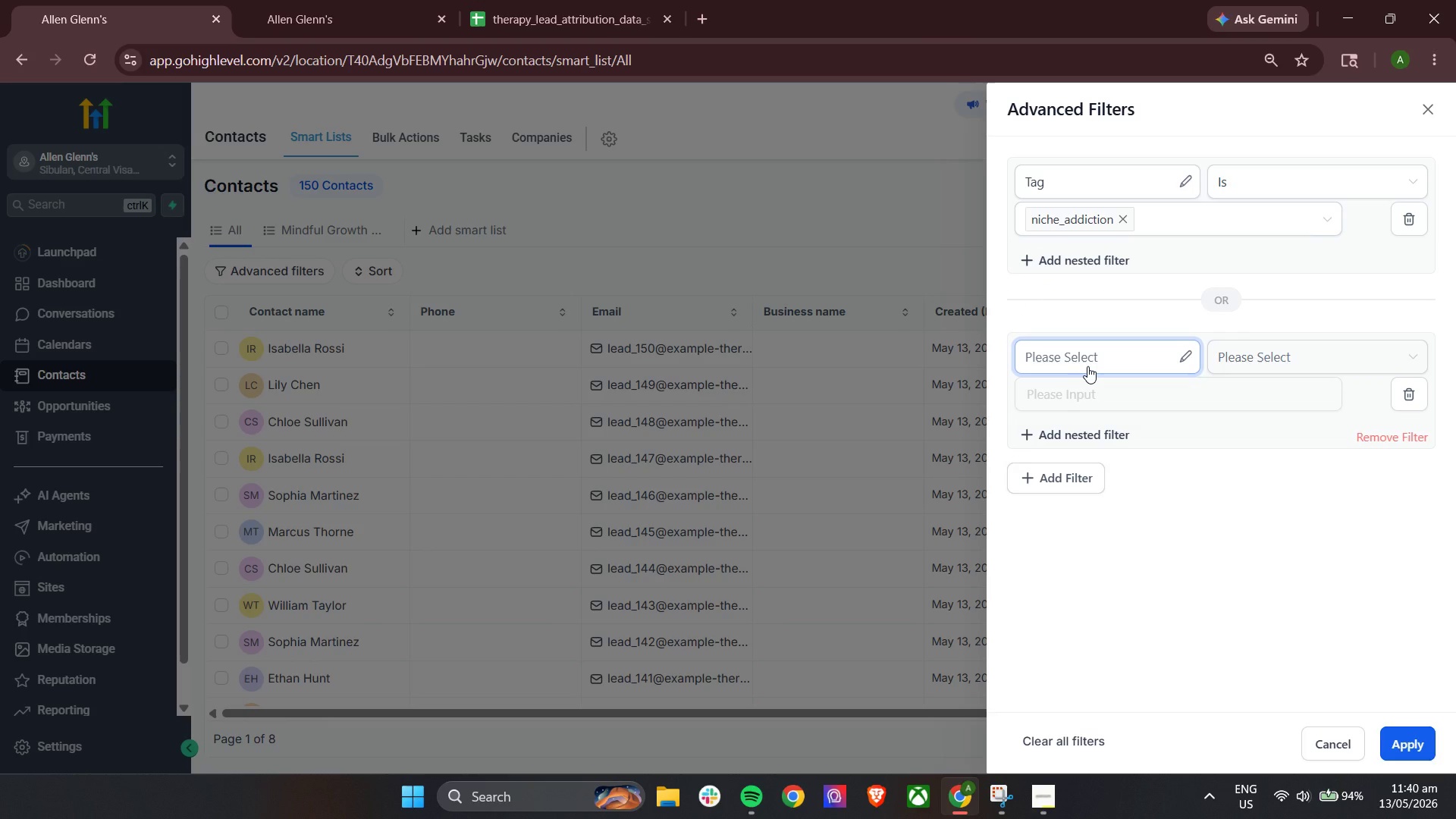 
left_click([1087, 366])
 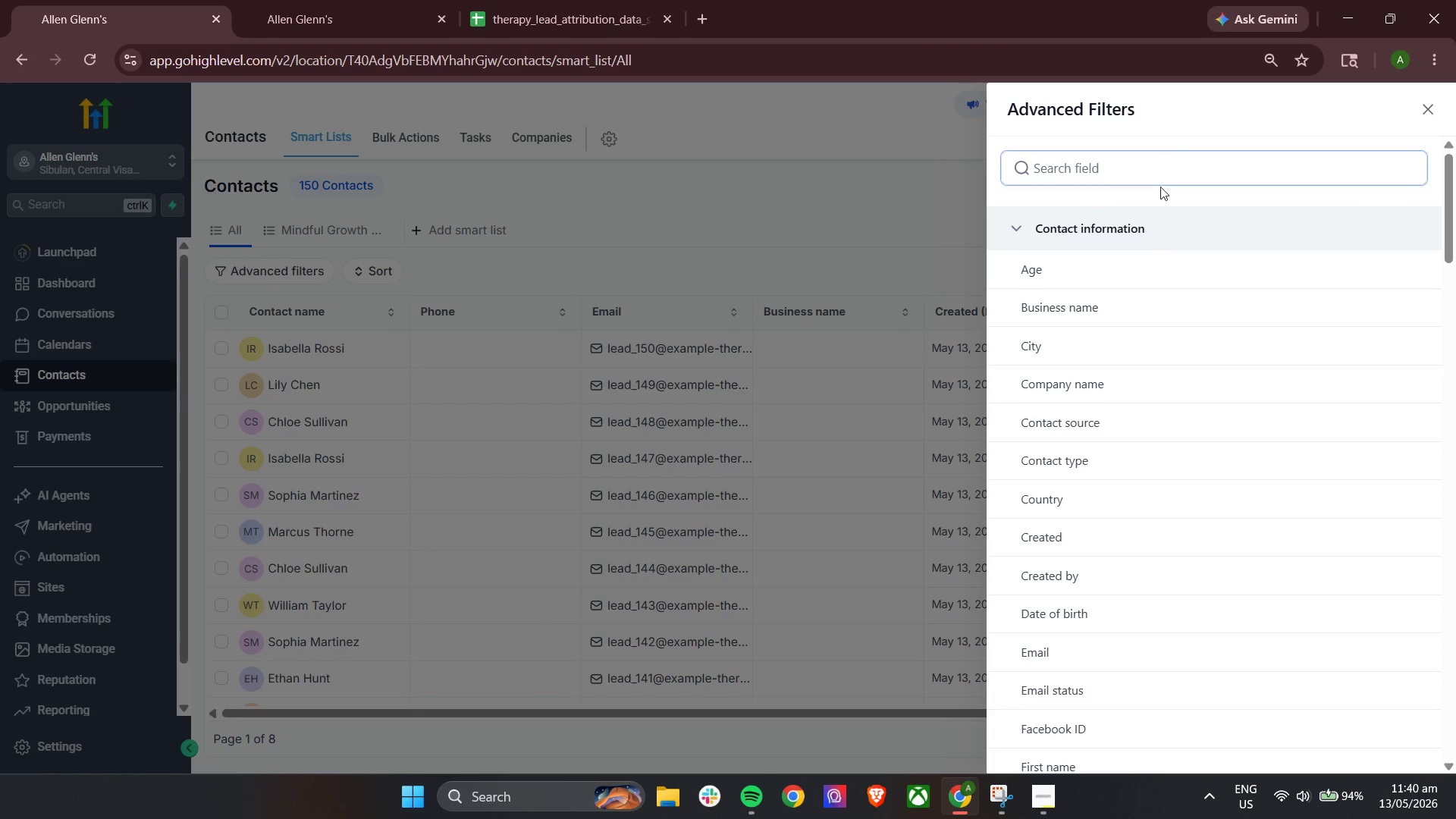 
left_click([1150, 161])
 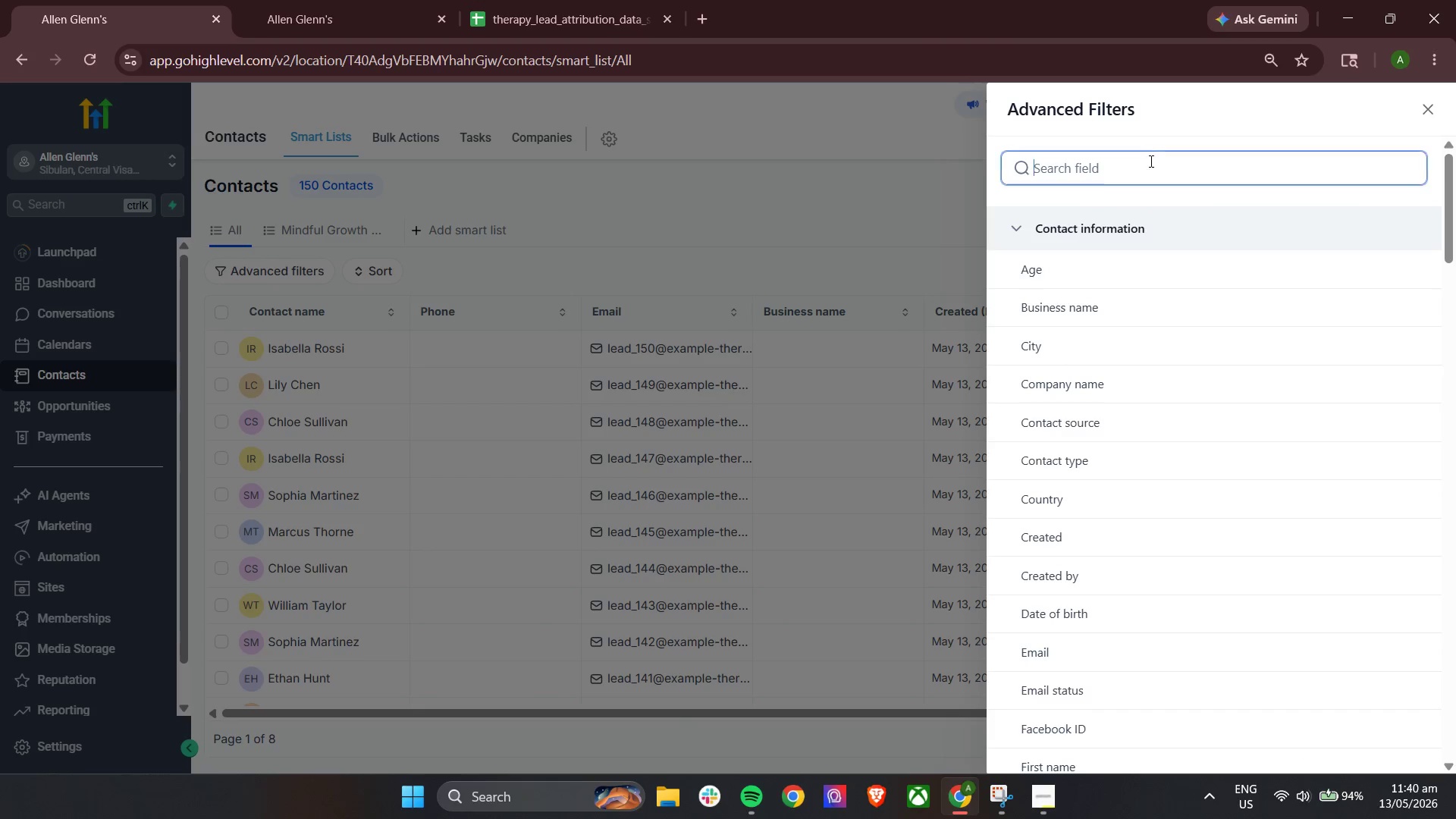 
type(tg)
 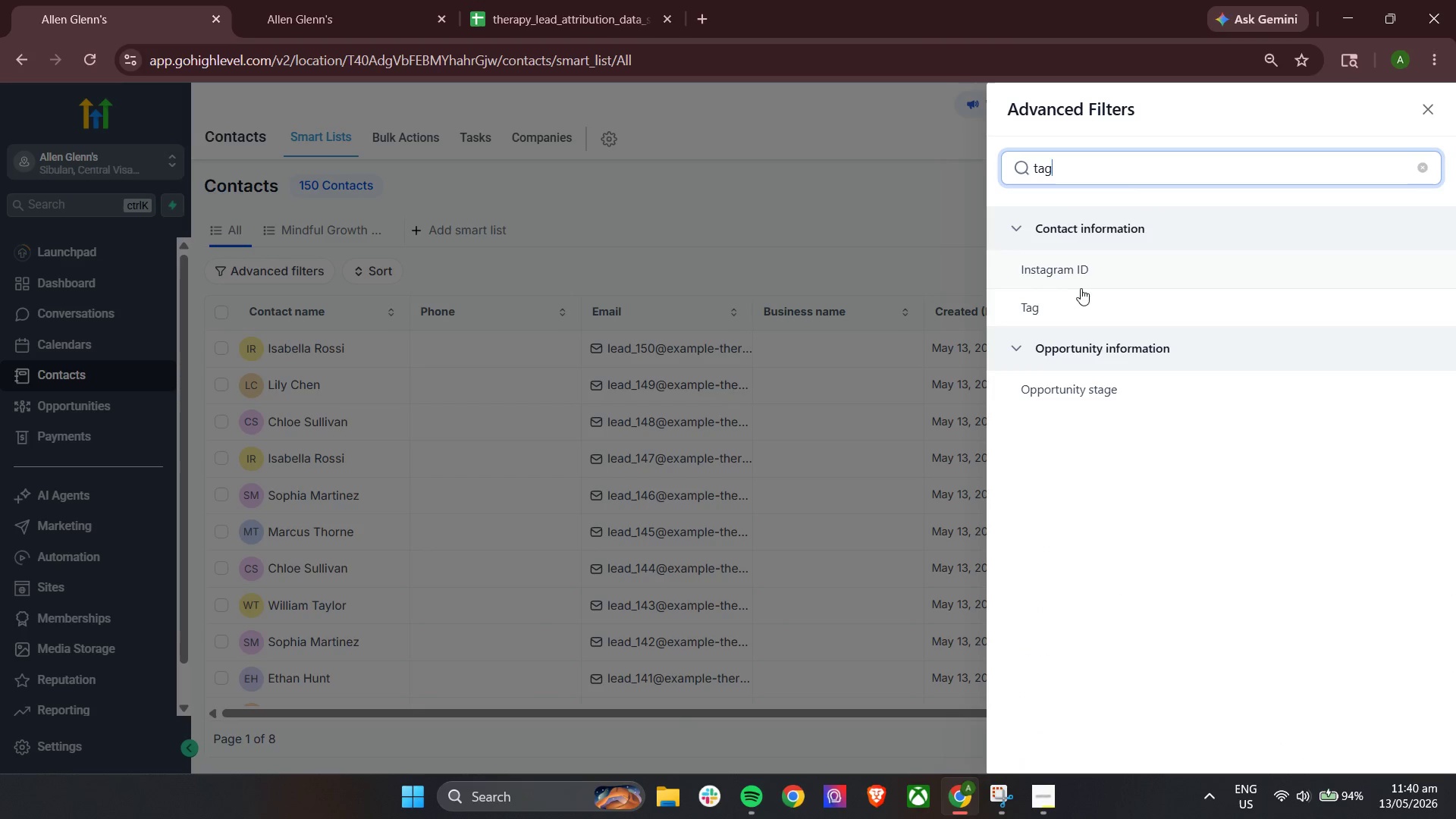 
hold_key(key=A, duration=0.31)
 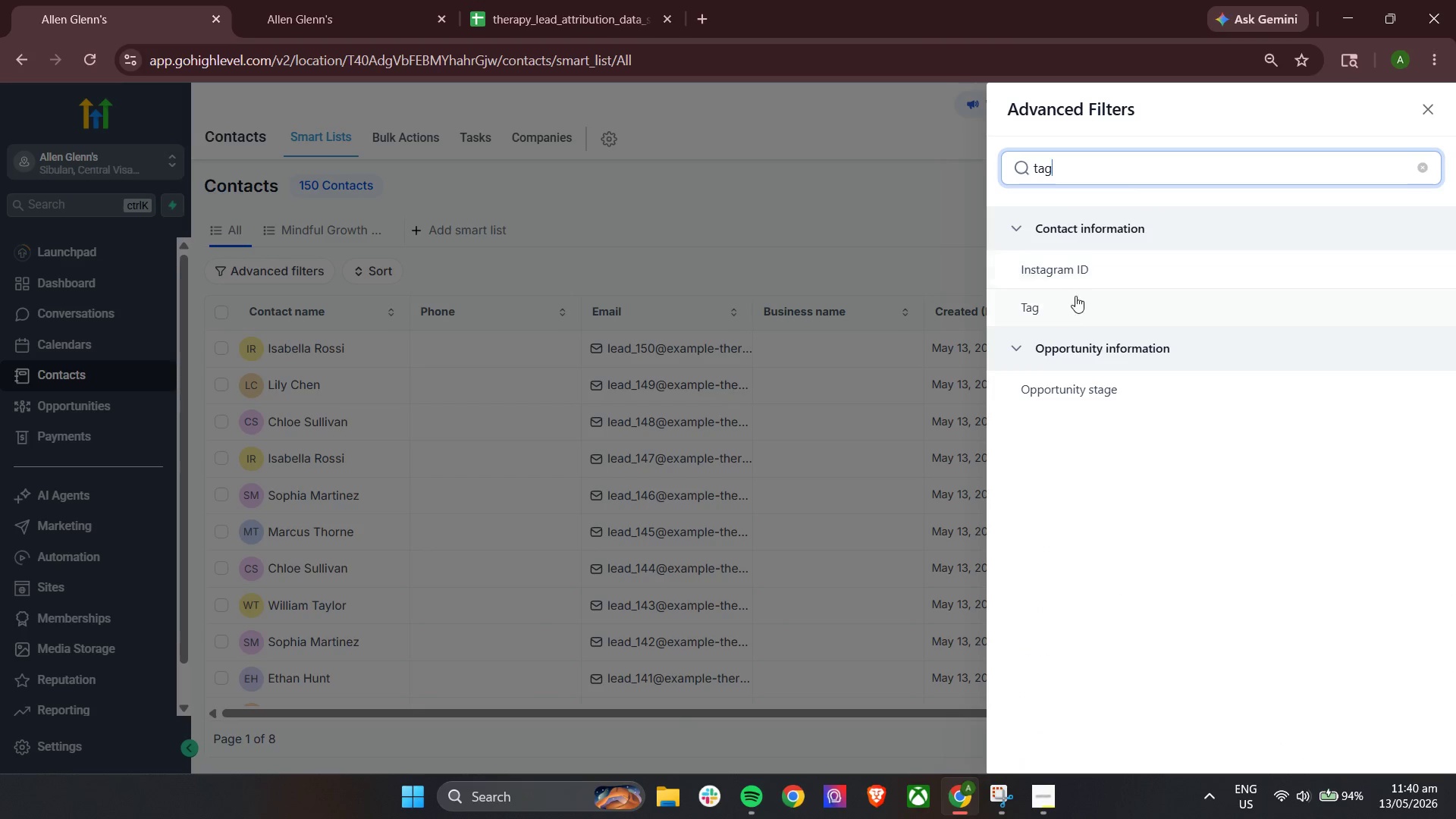 
left_click([1071, 301])
 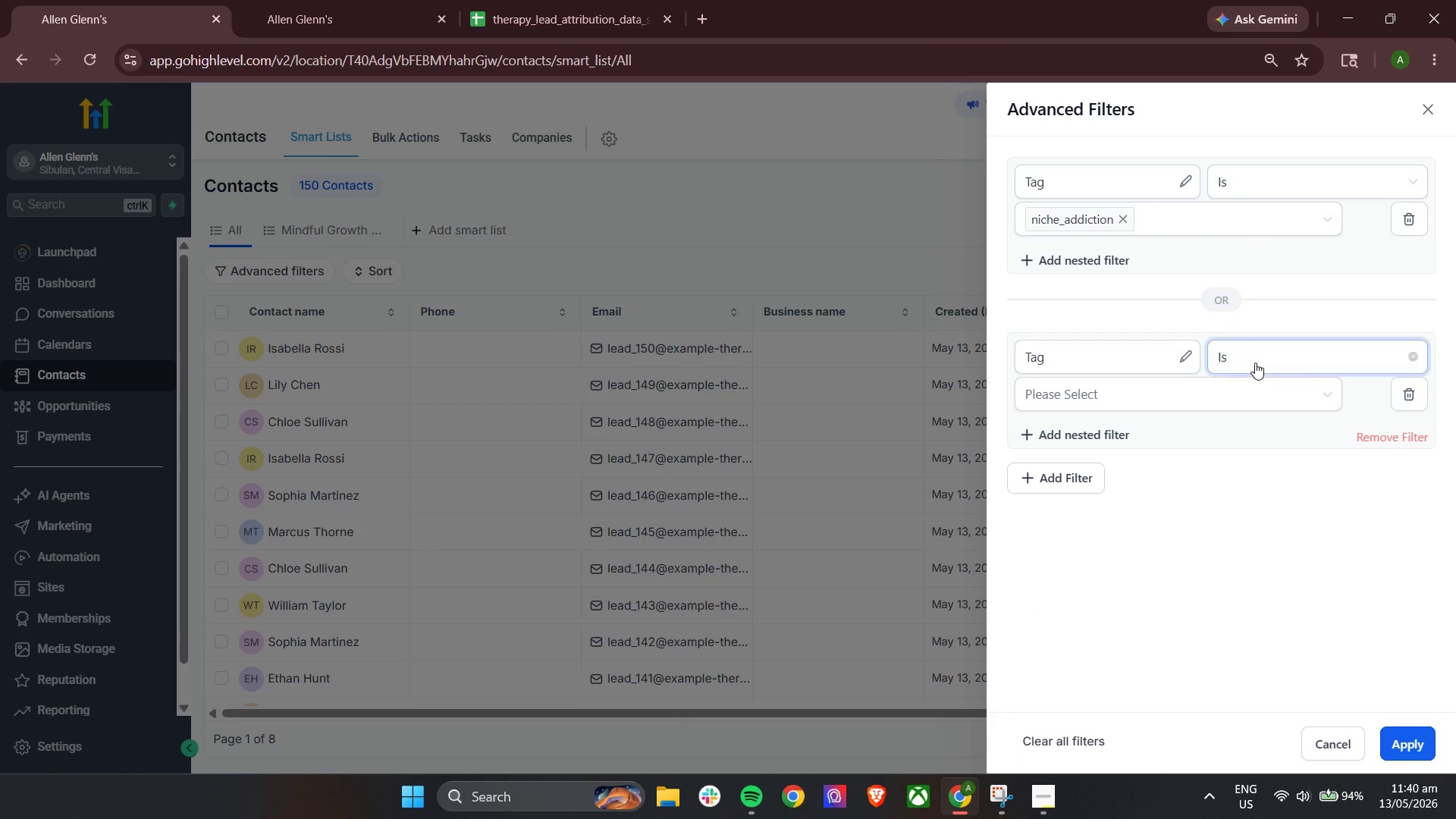 
left_click([1128, 391])
 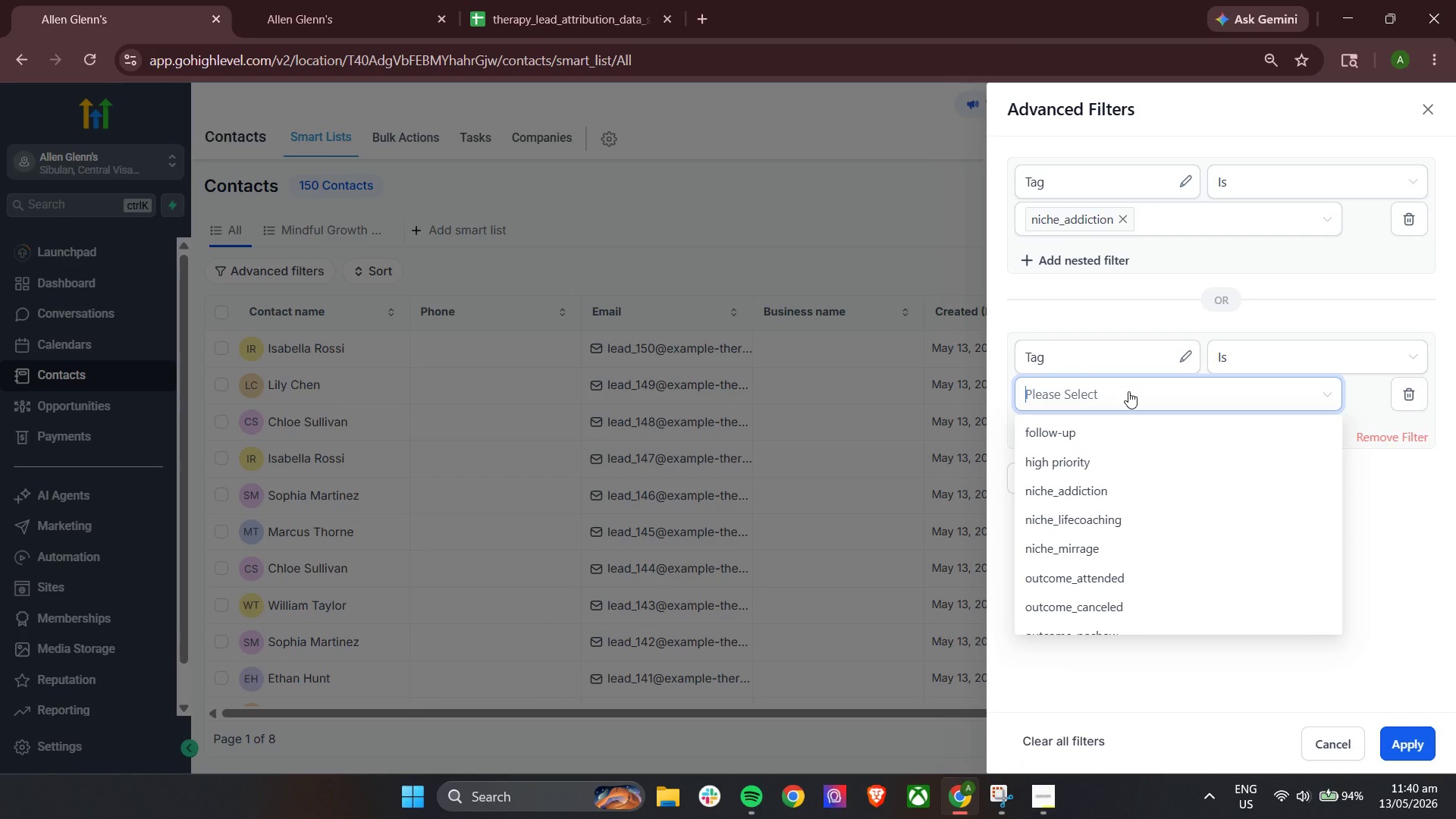 
type(out)
 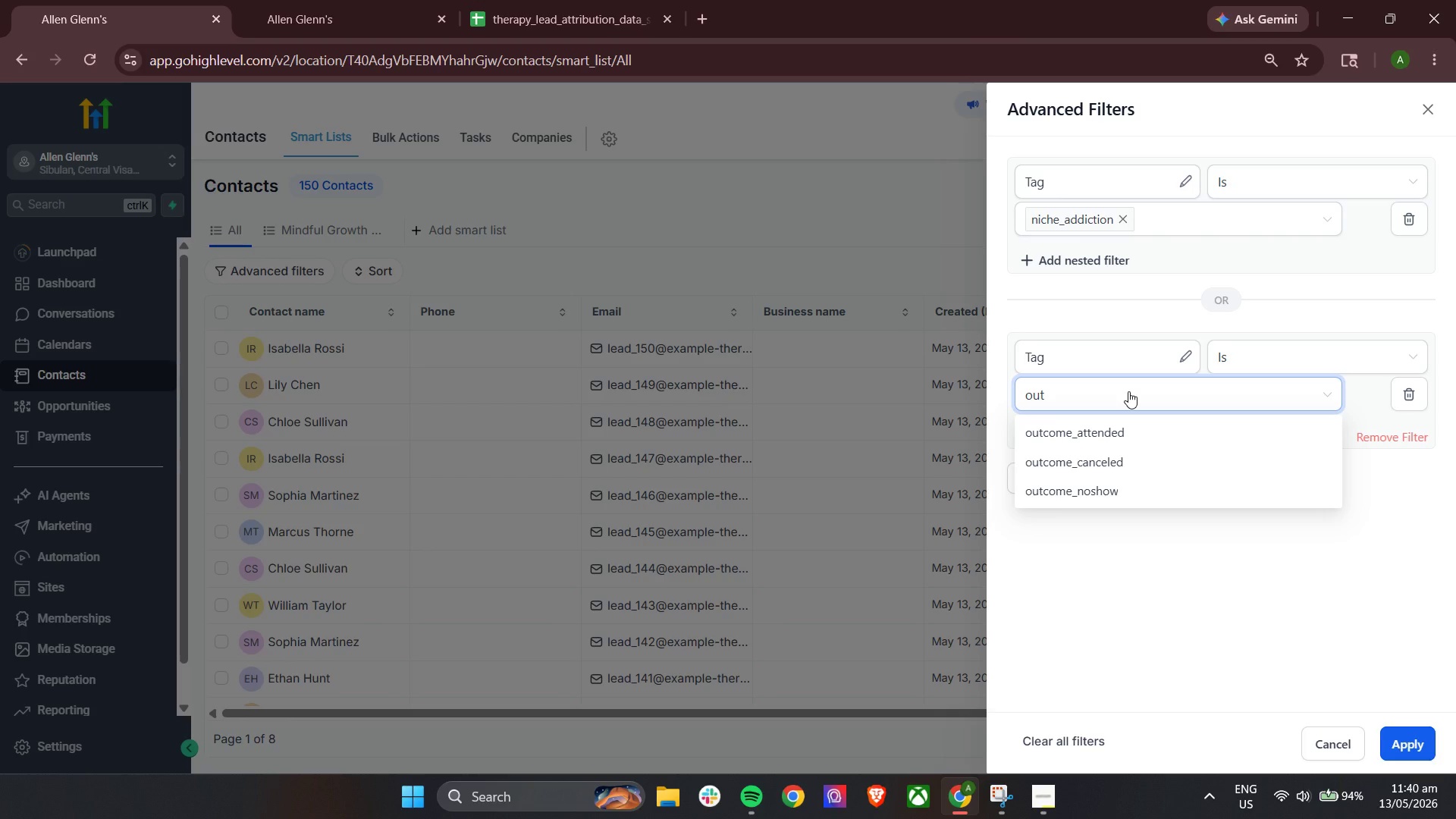 
left_click([1103, 497])
 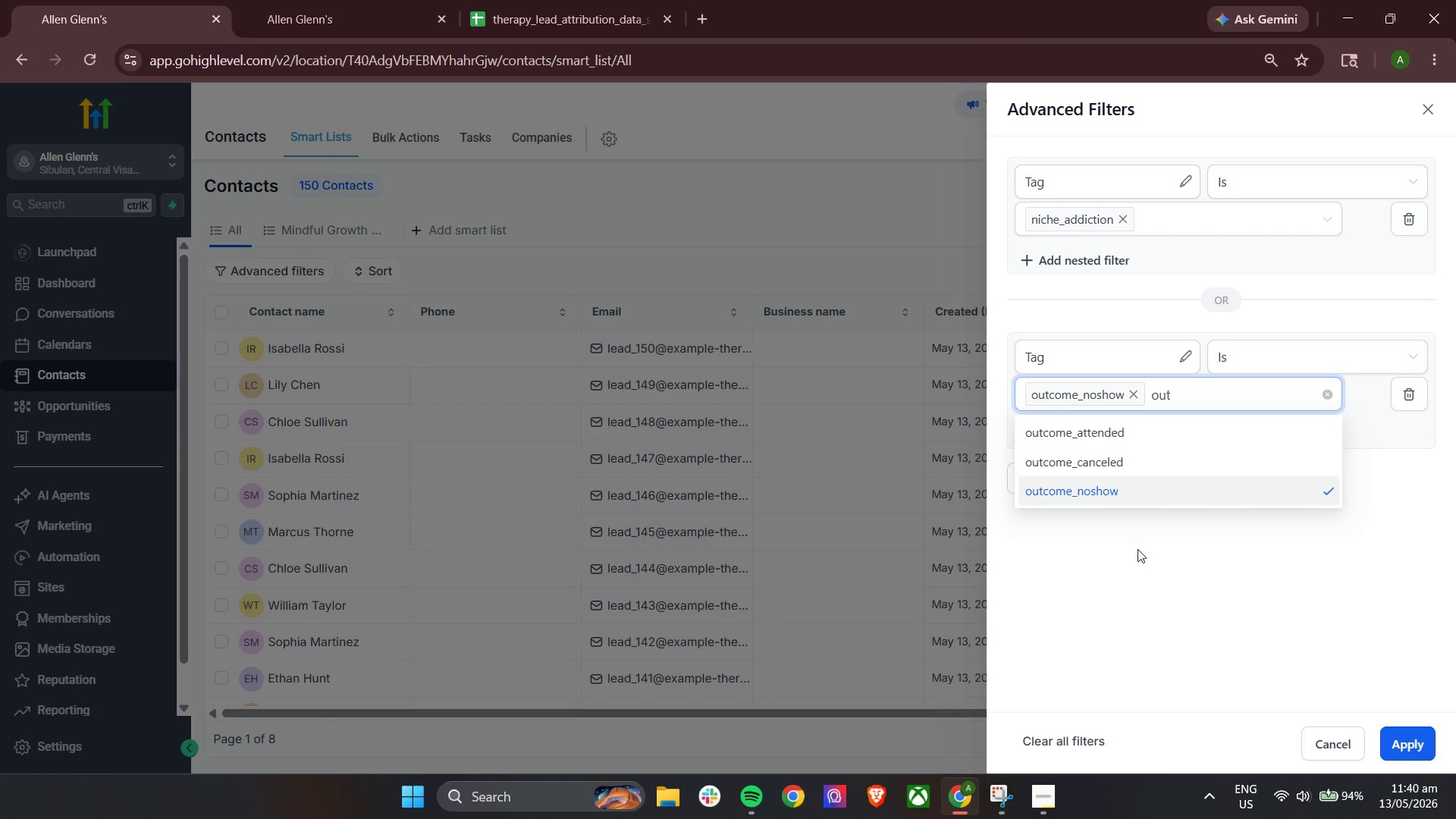 
left_click([1141, 561])
 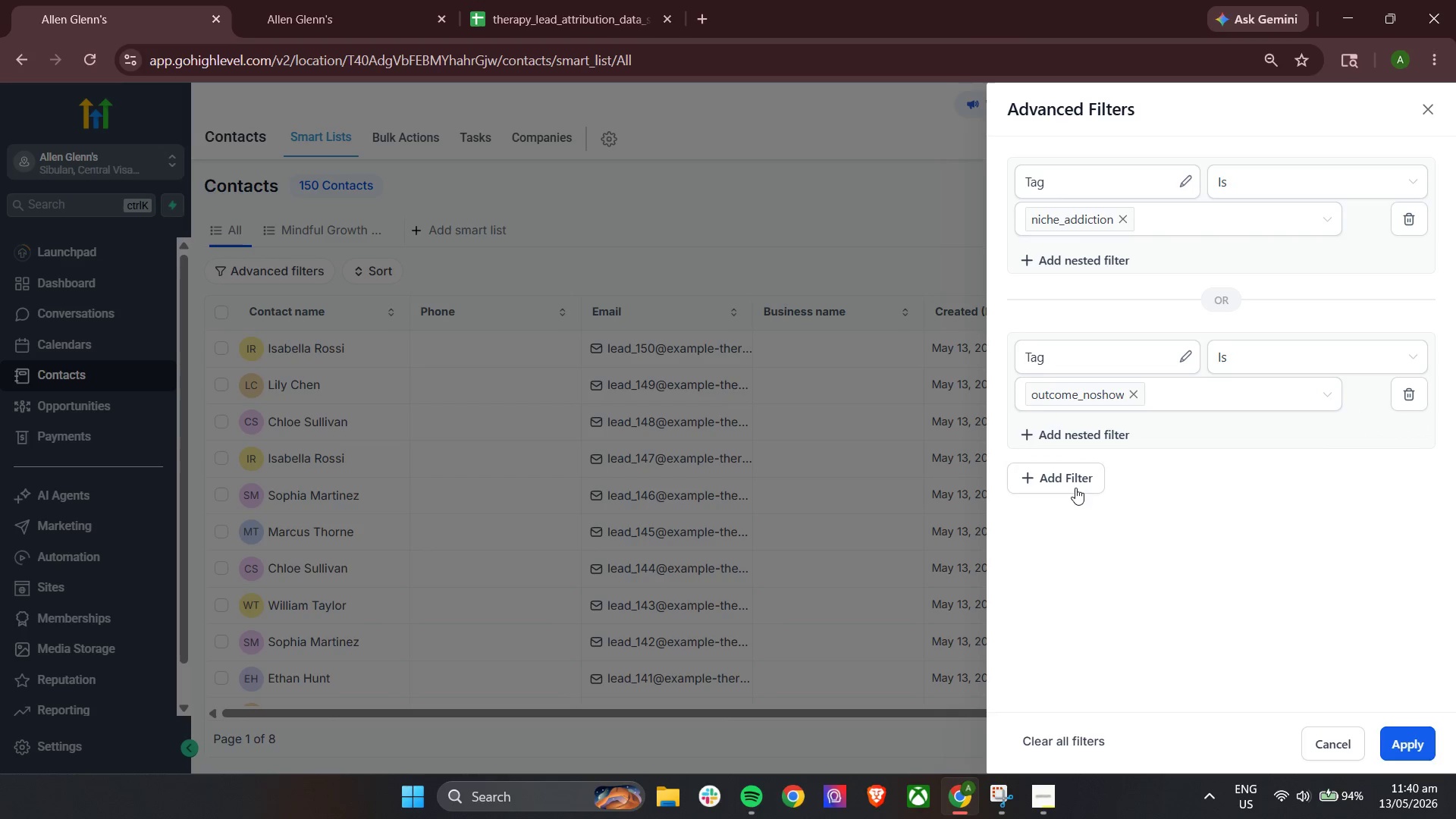 
left_click([1074, 481])
 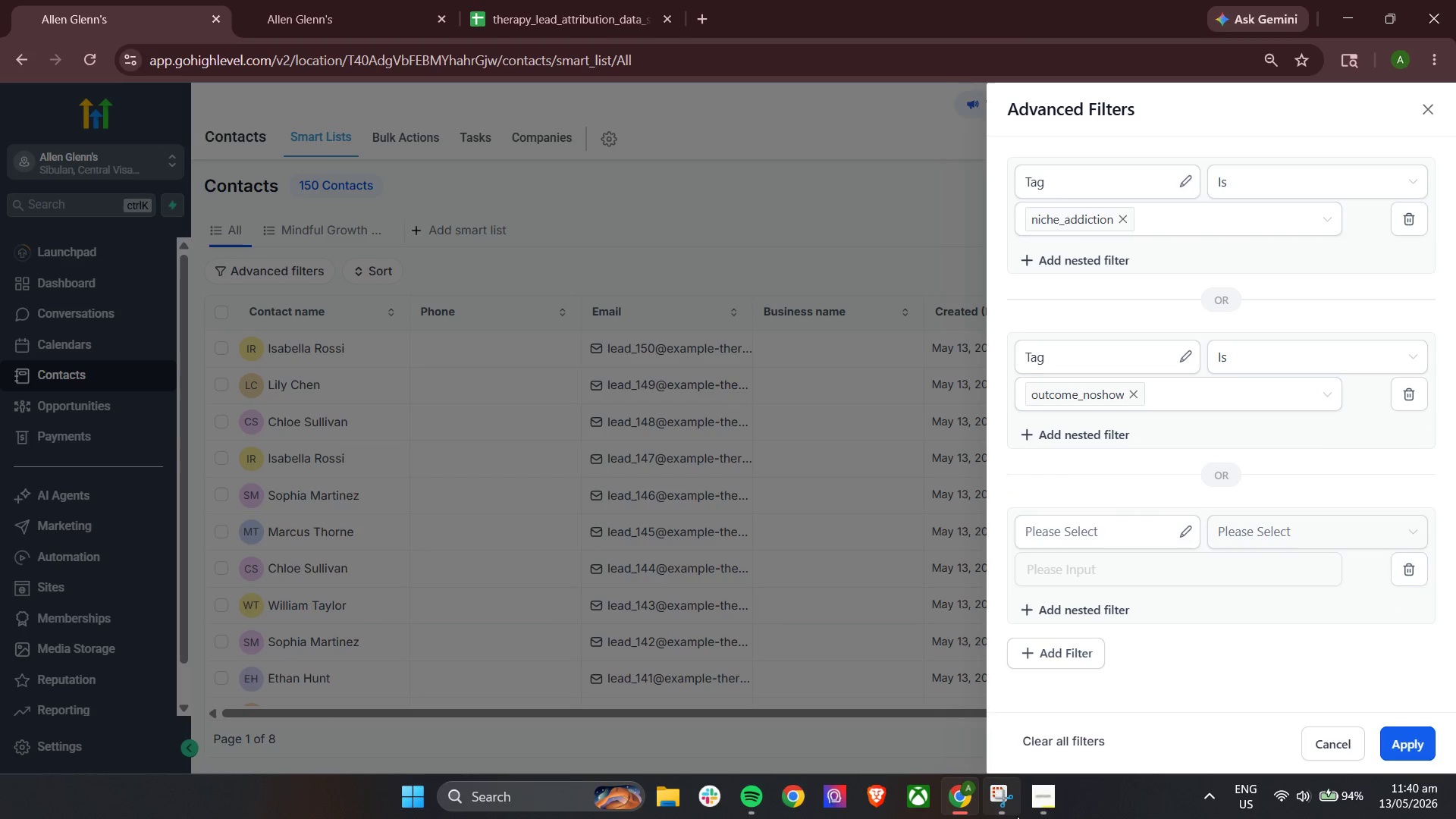 
left_click([1038, 806])